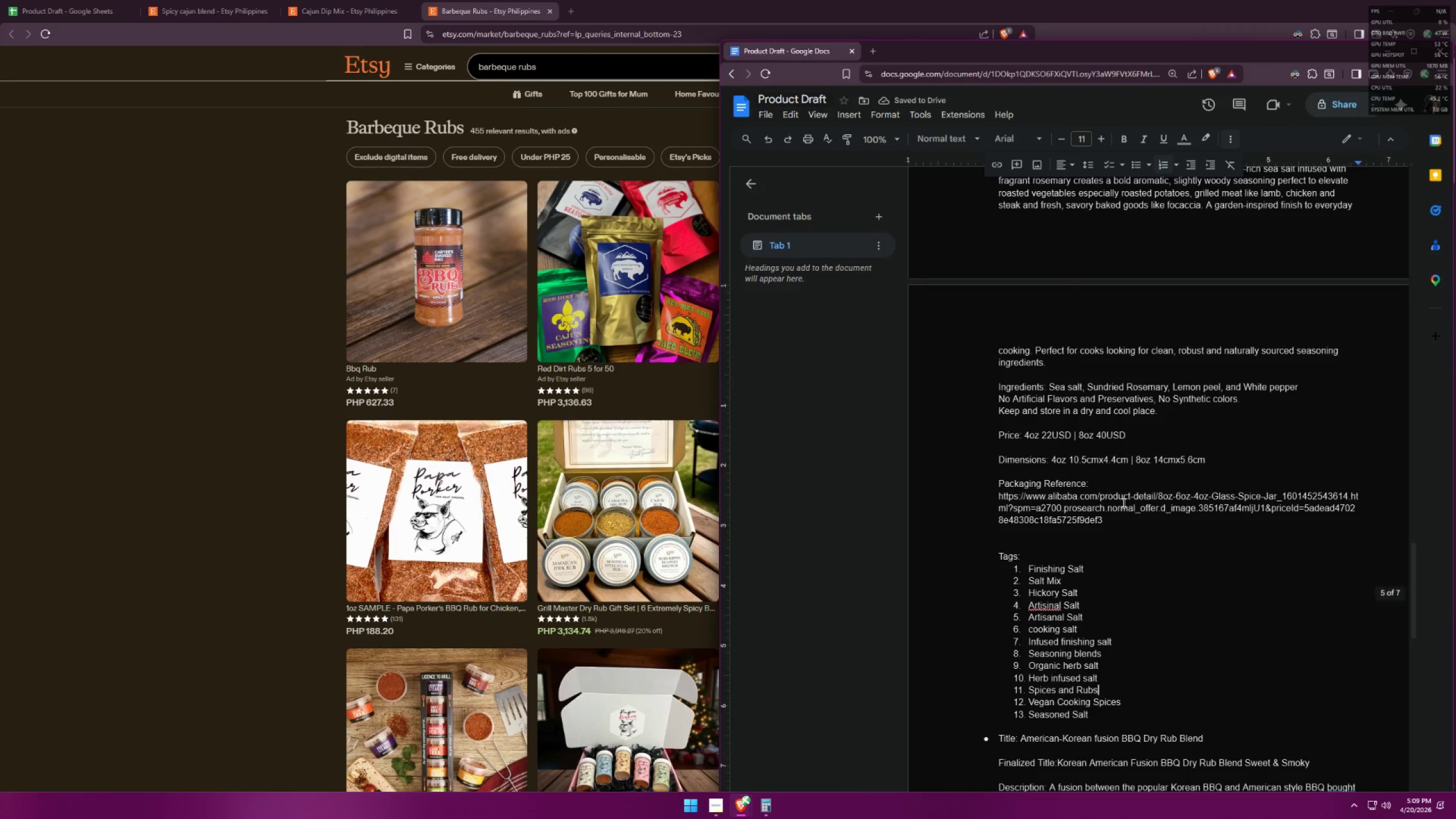 
key(Control+Z)
 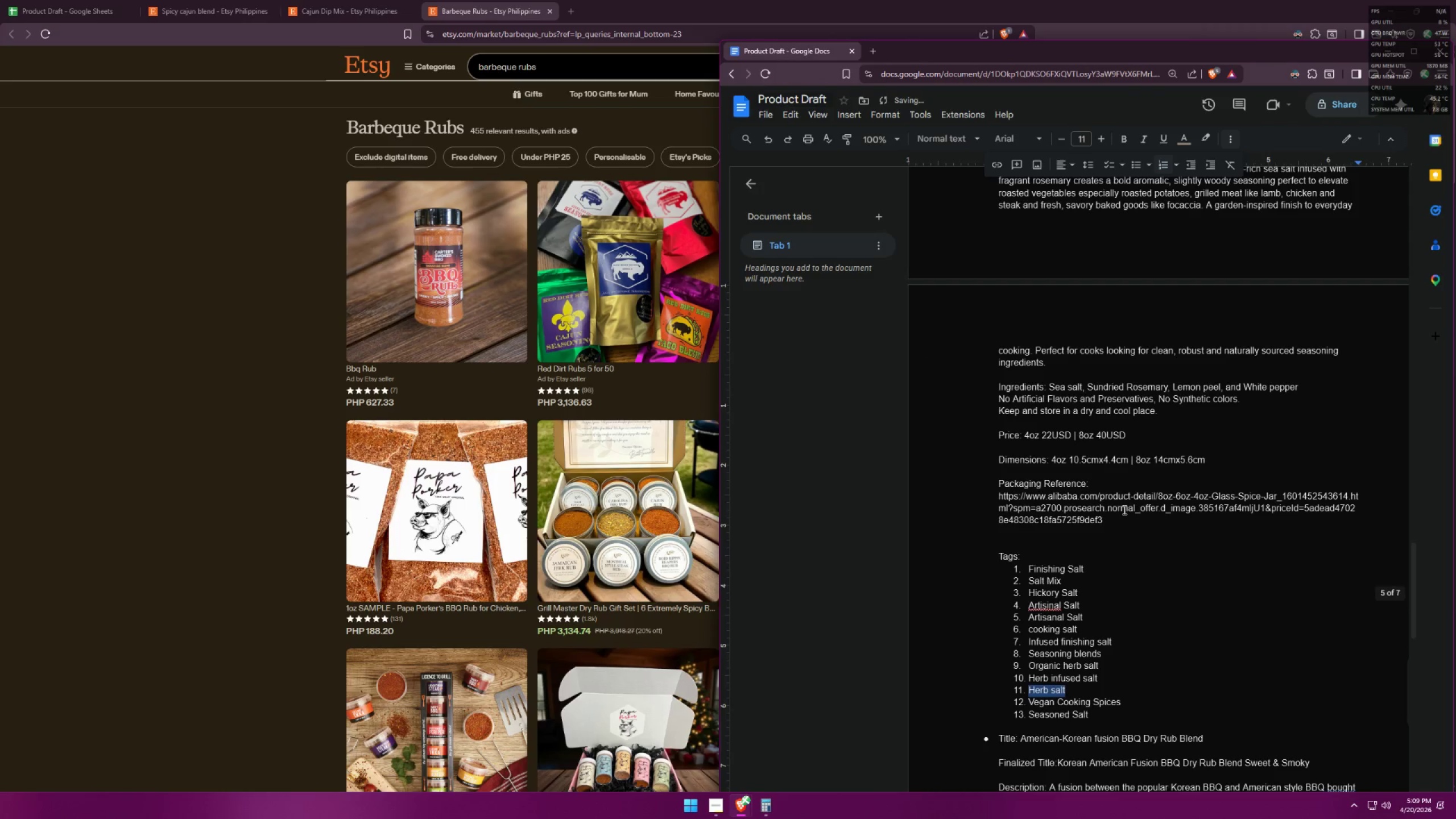 
scroll: coordinate [1115, 508], scroll_direction: down, amount: 7.0
 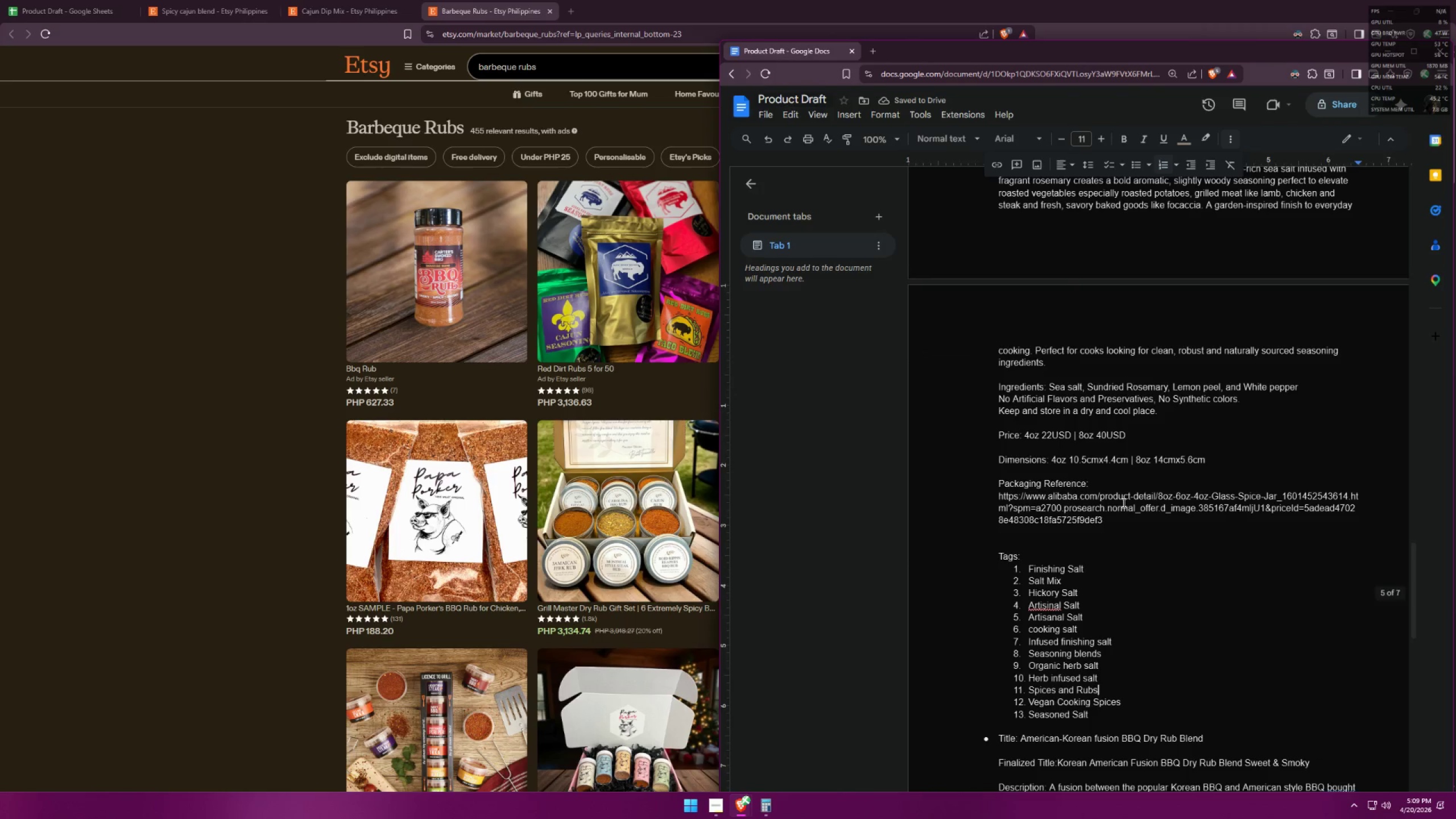 
scroll: coordinate [1156, 505], scroll_direction: up, amount: 8.0
 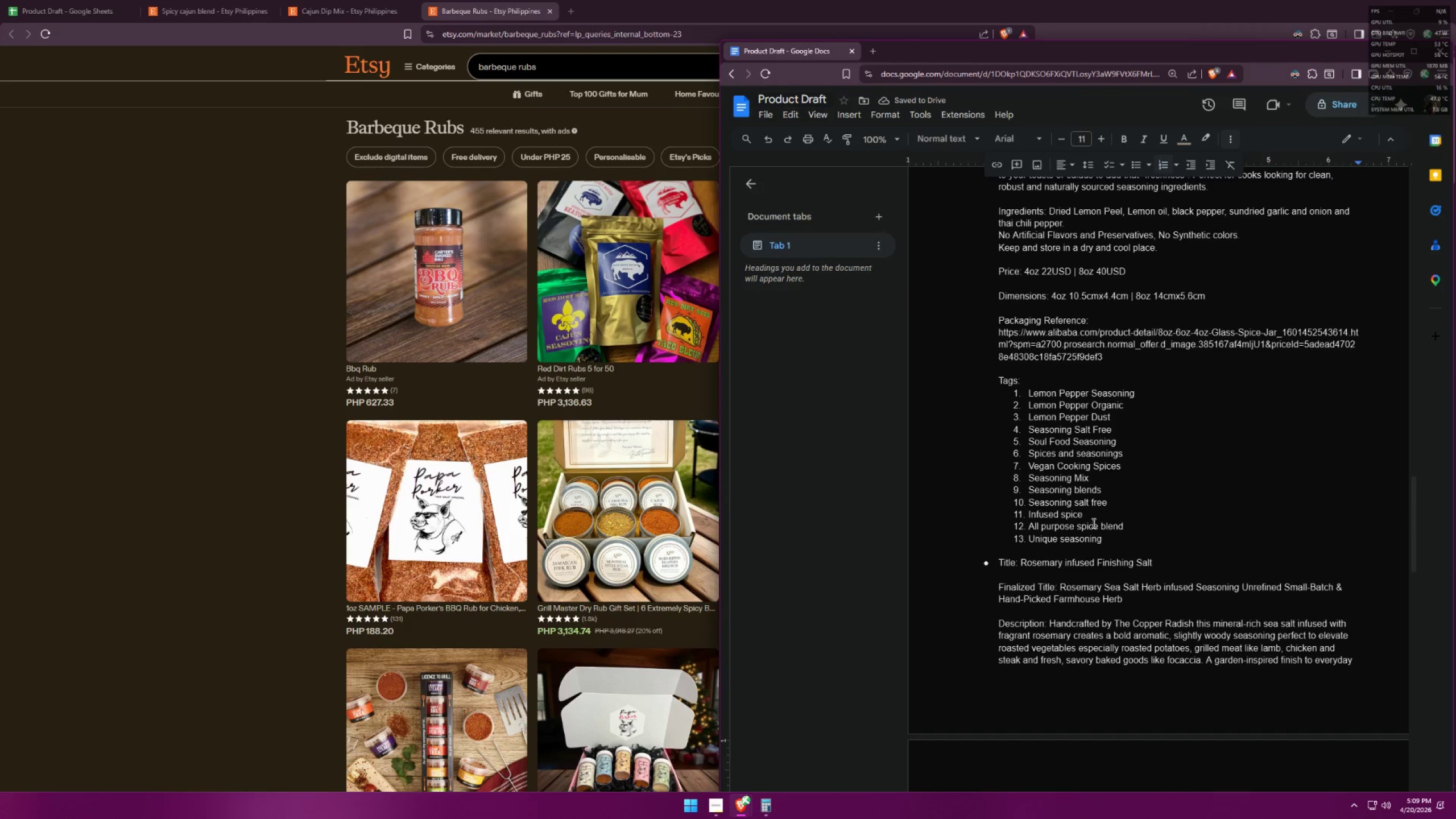 
left_click([1098, 517])
 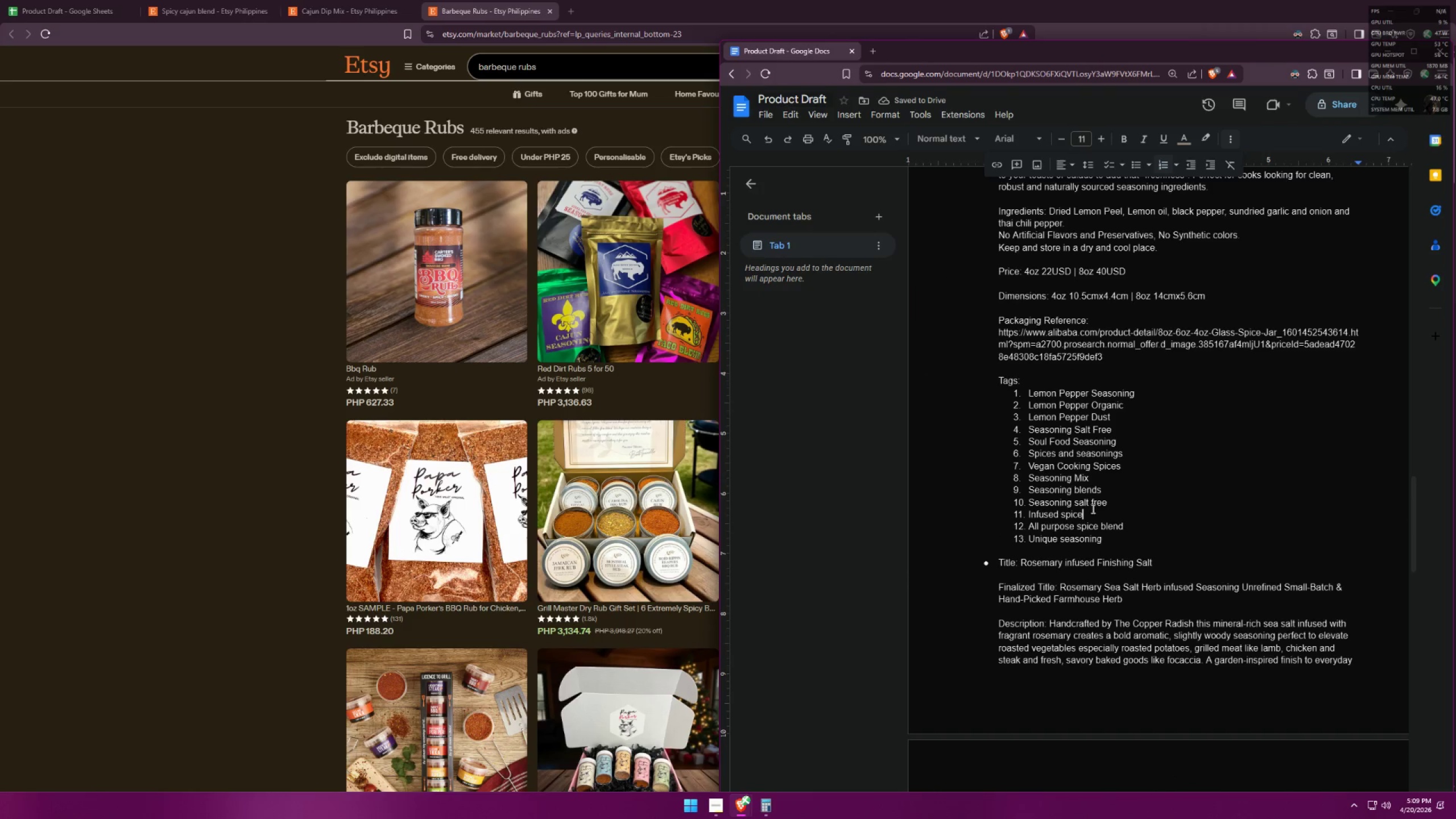 
left_click_drag(start_coordinate=[1084, 514], to_coordinate=[1040, 515])
 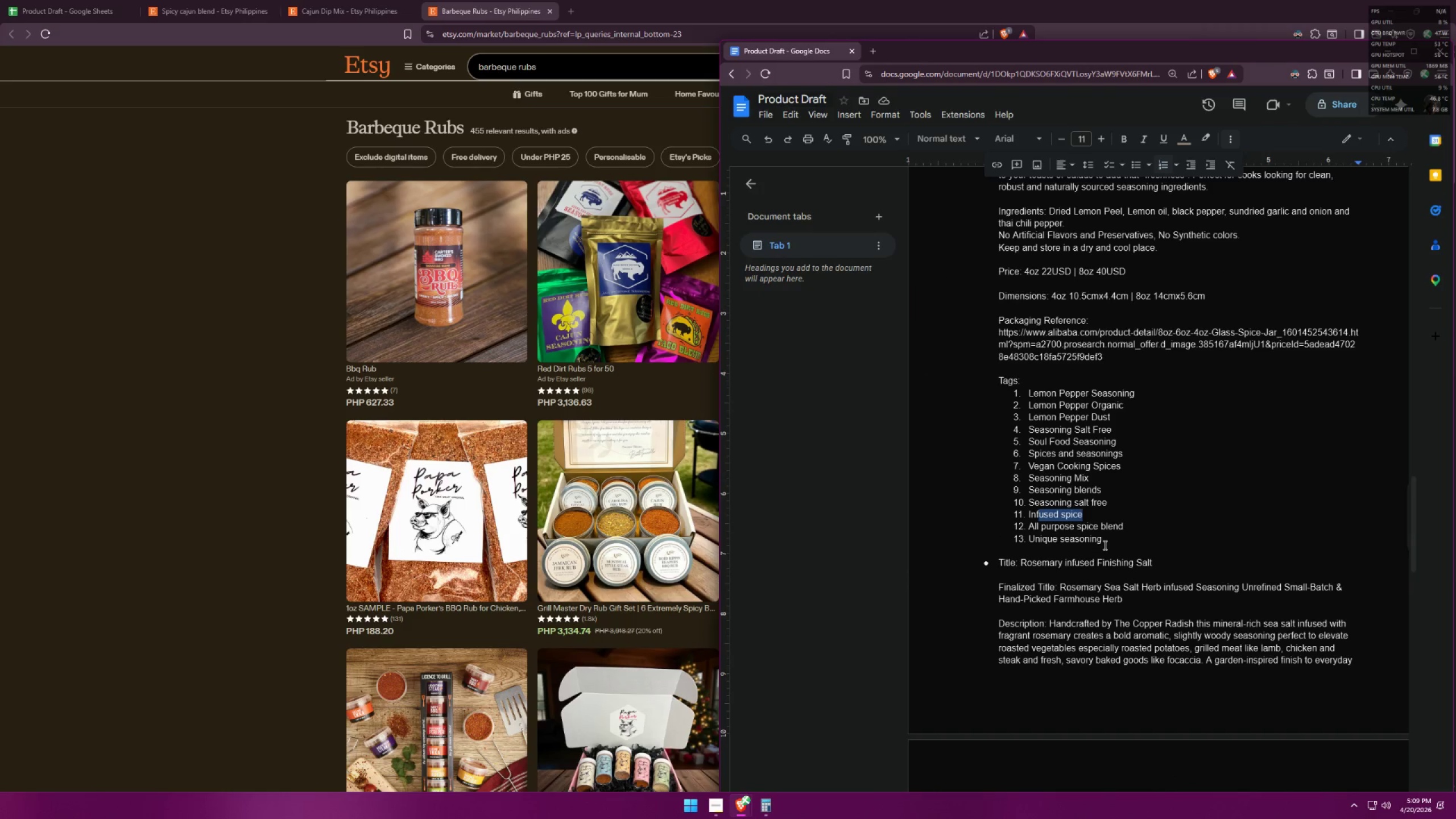 
left_click([1104, 545])
 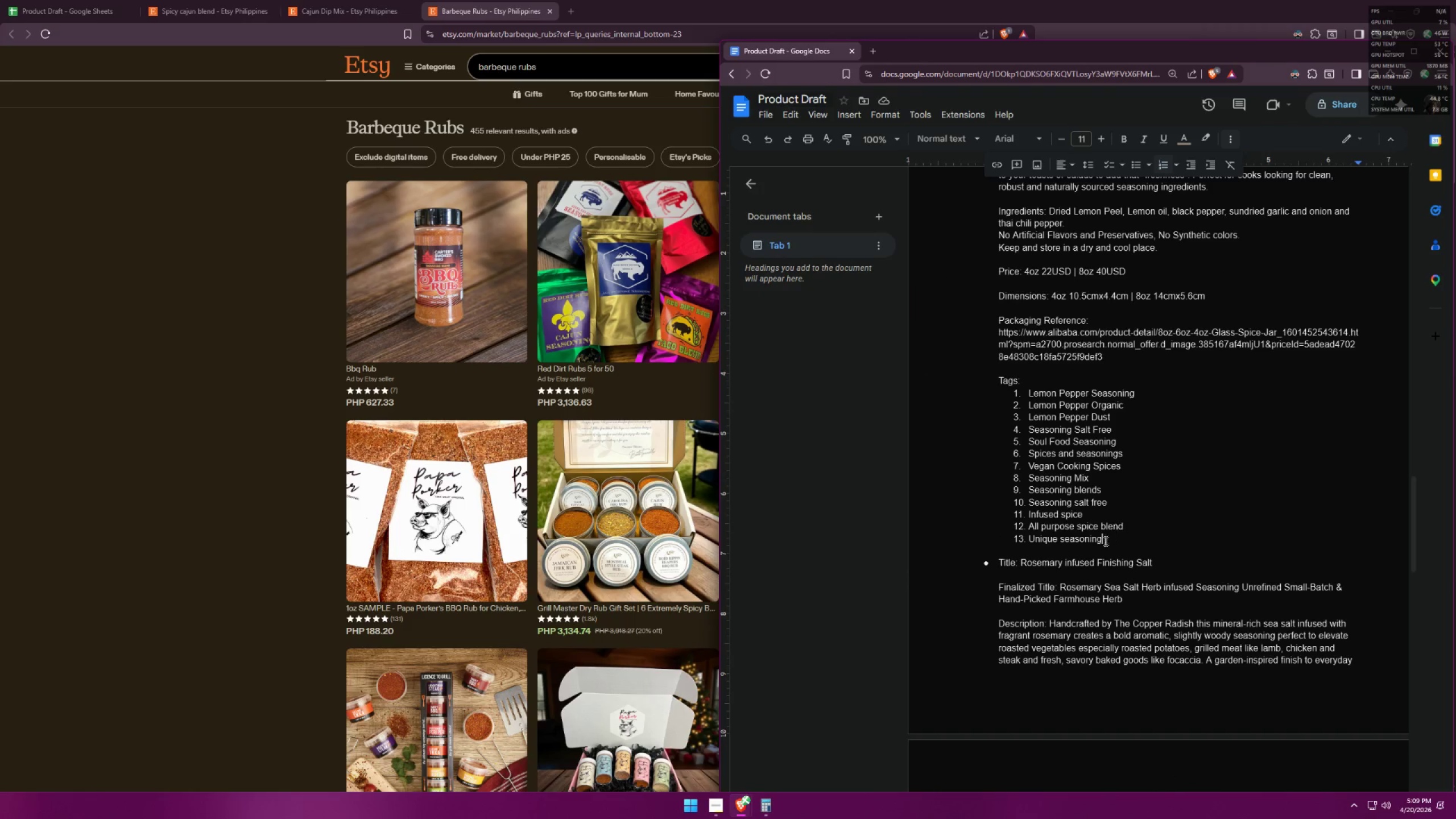 
left_click_drag(start_coordinate=[1102, 540], to_coordinate=[1029, 540])
 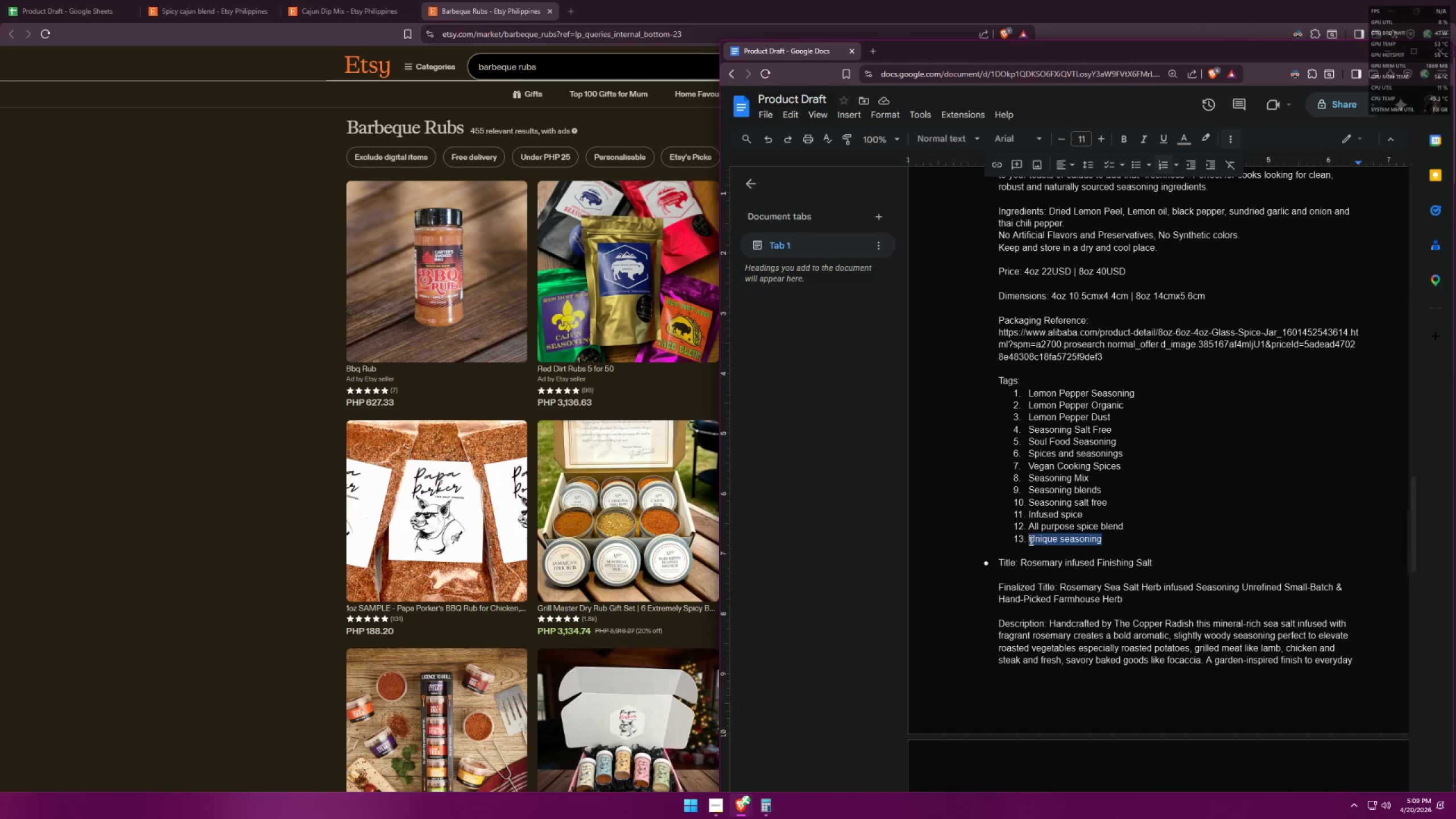 
key(Control+ControlLeft)
 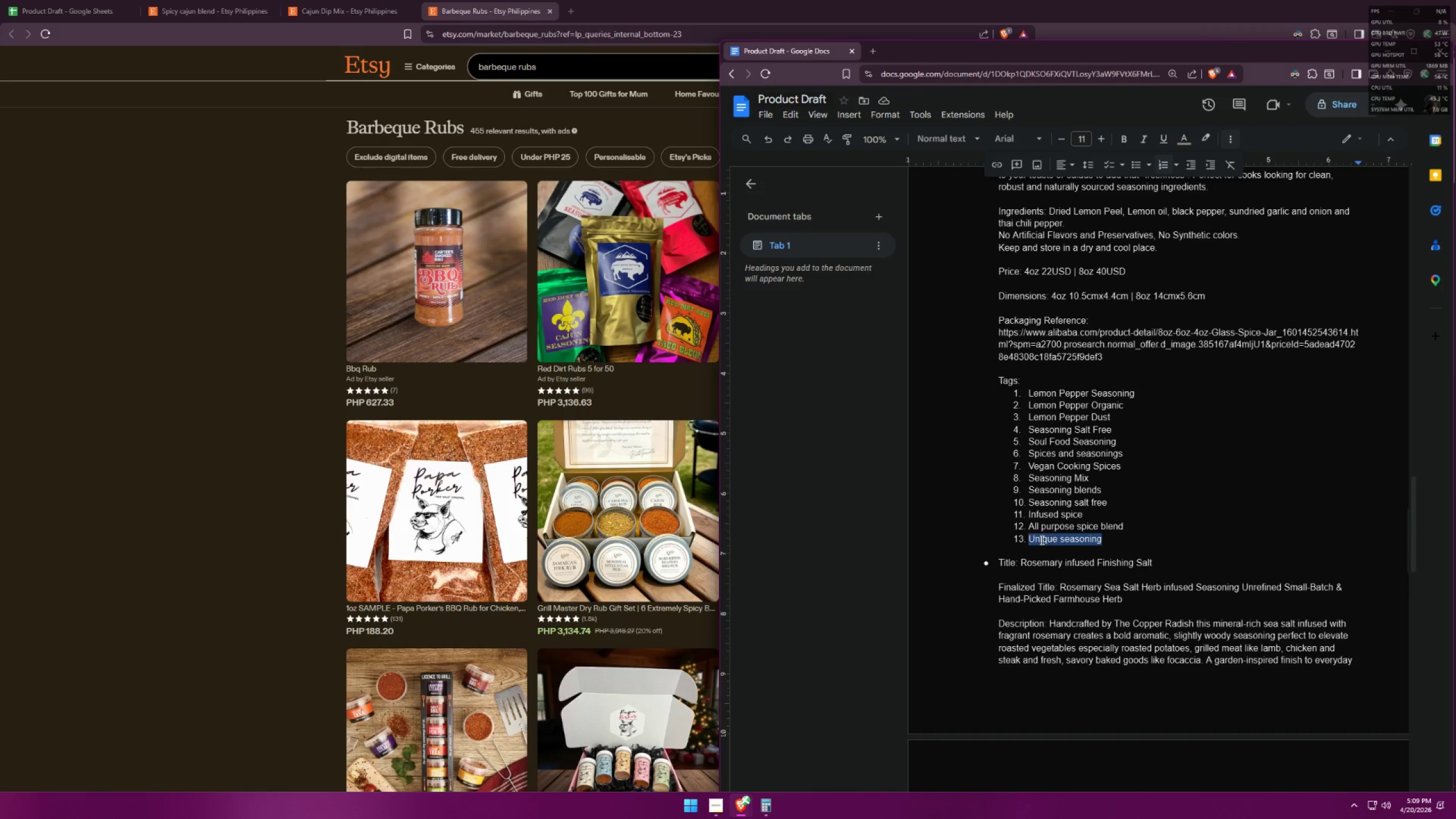 
key(Control+V)
 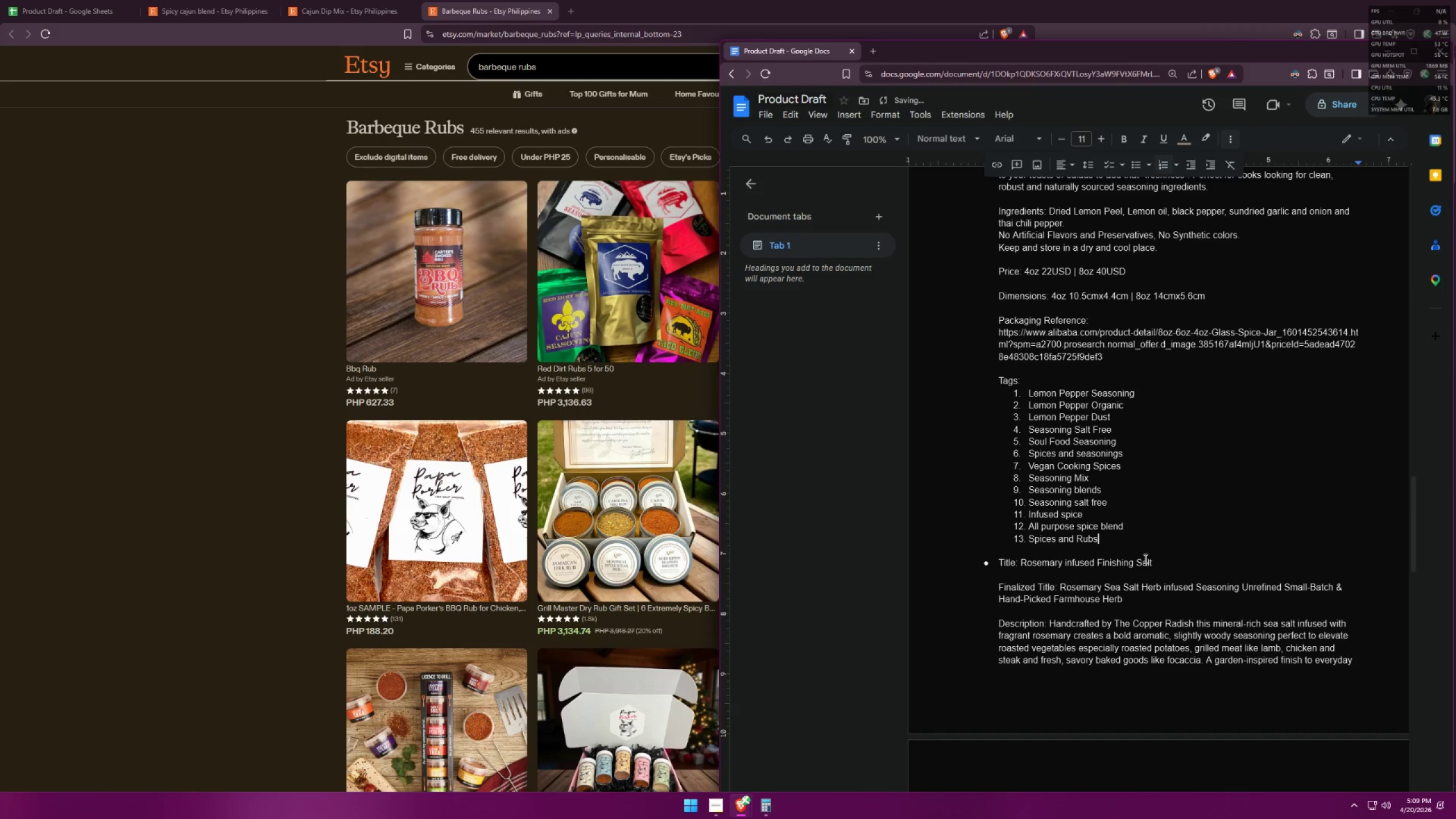 
scroll: coordinate [1120, 533], scroll_direction: up, amount: 21.0
 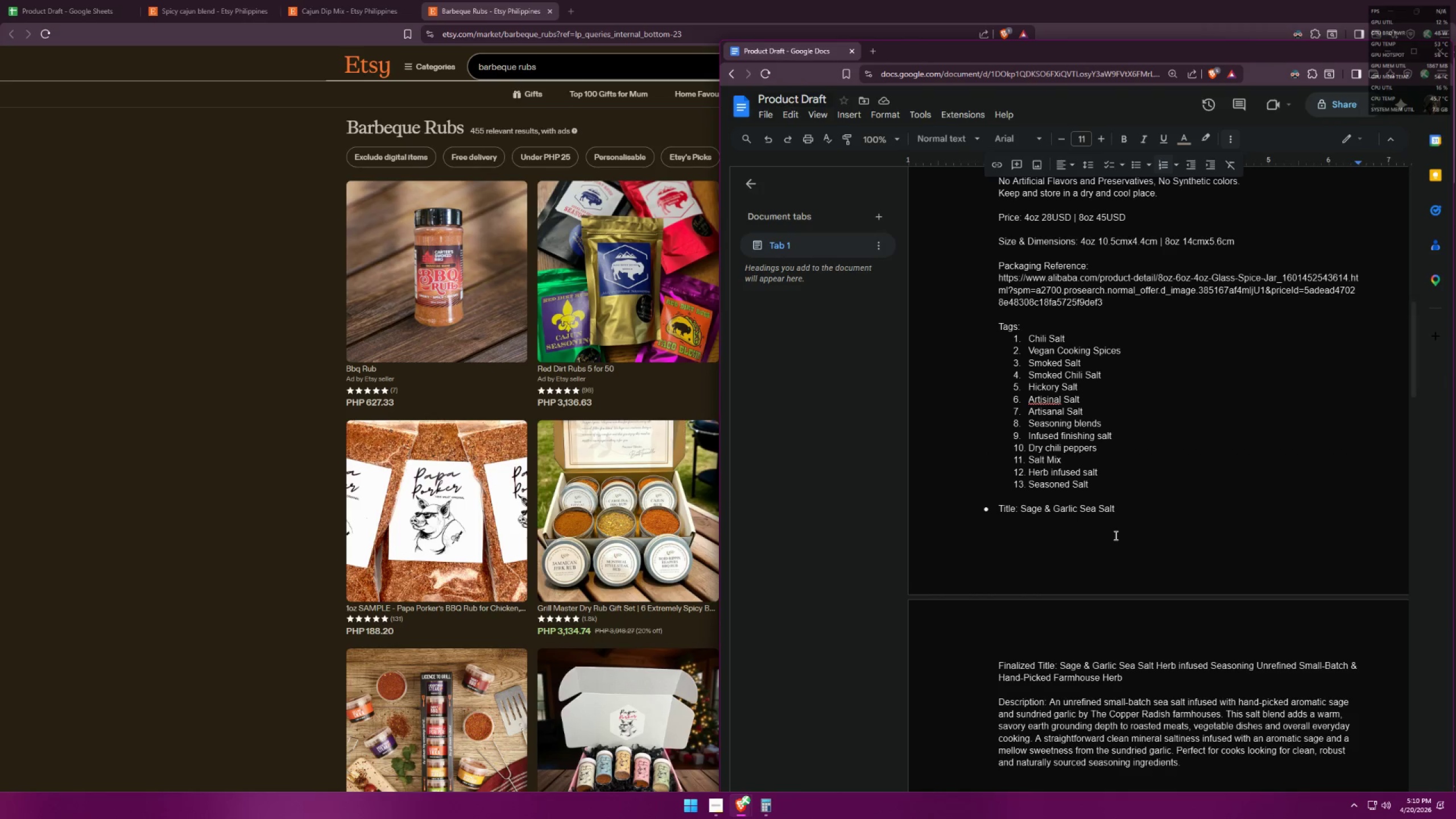 
scroll: coordinate [1115, 535], scroll_direction: up, amount: 1.0
 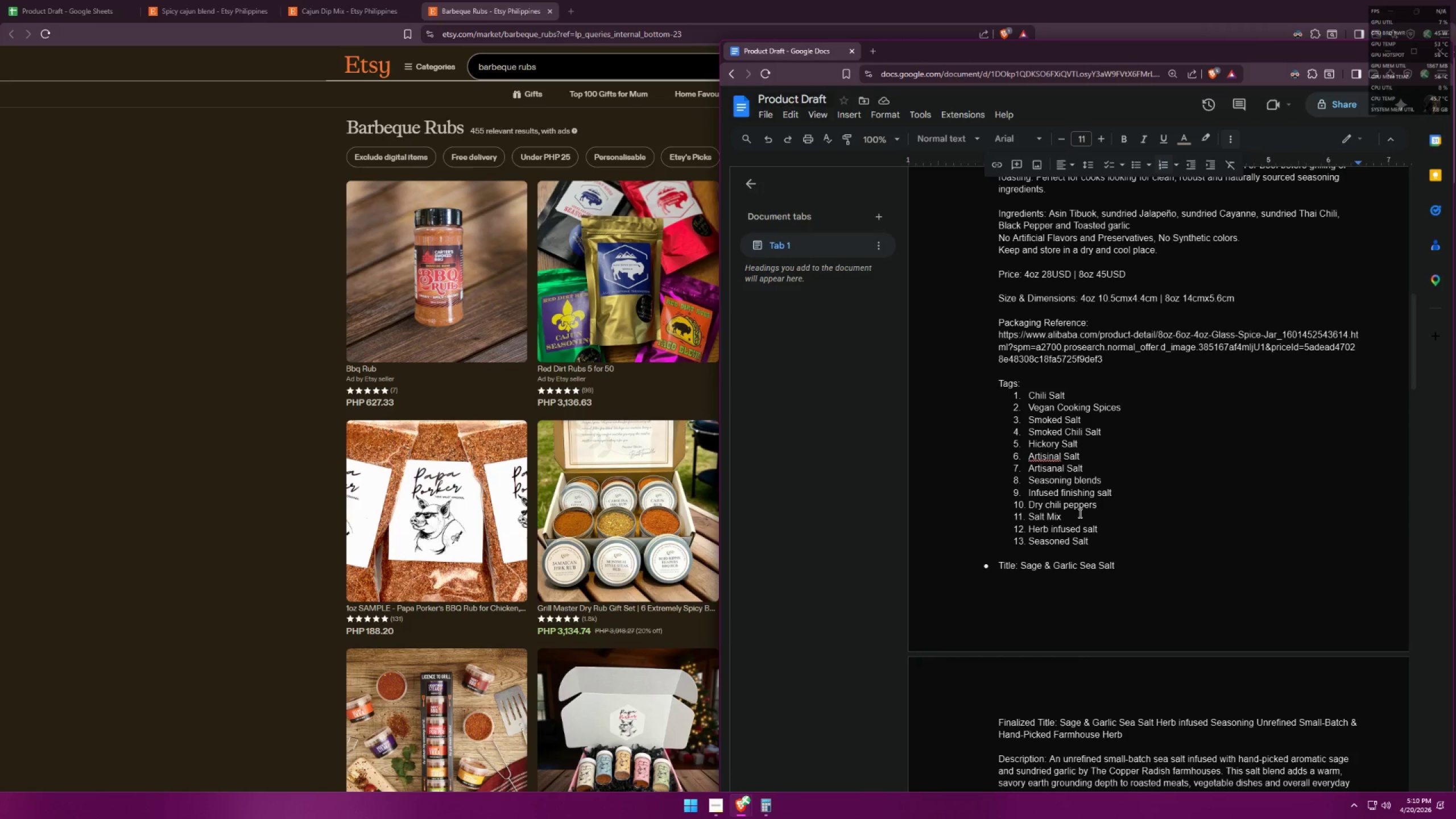 
scroll: coordinate [1077, 522], scroll_direction: none, amount: 0.0
 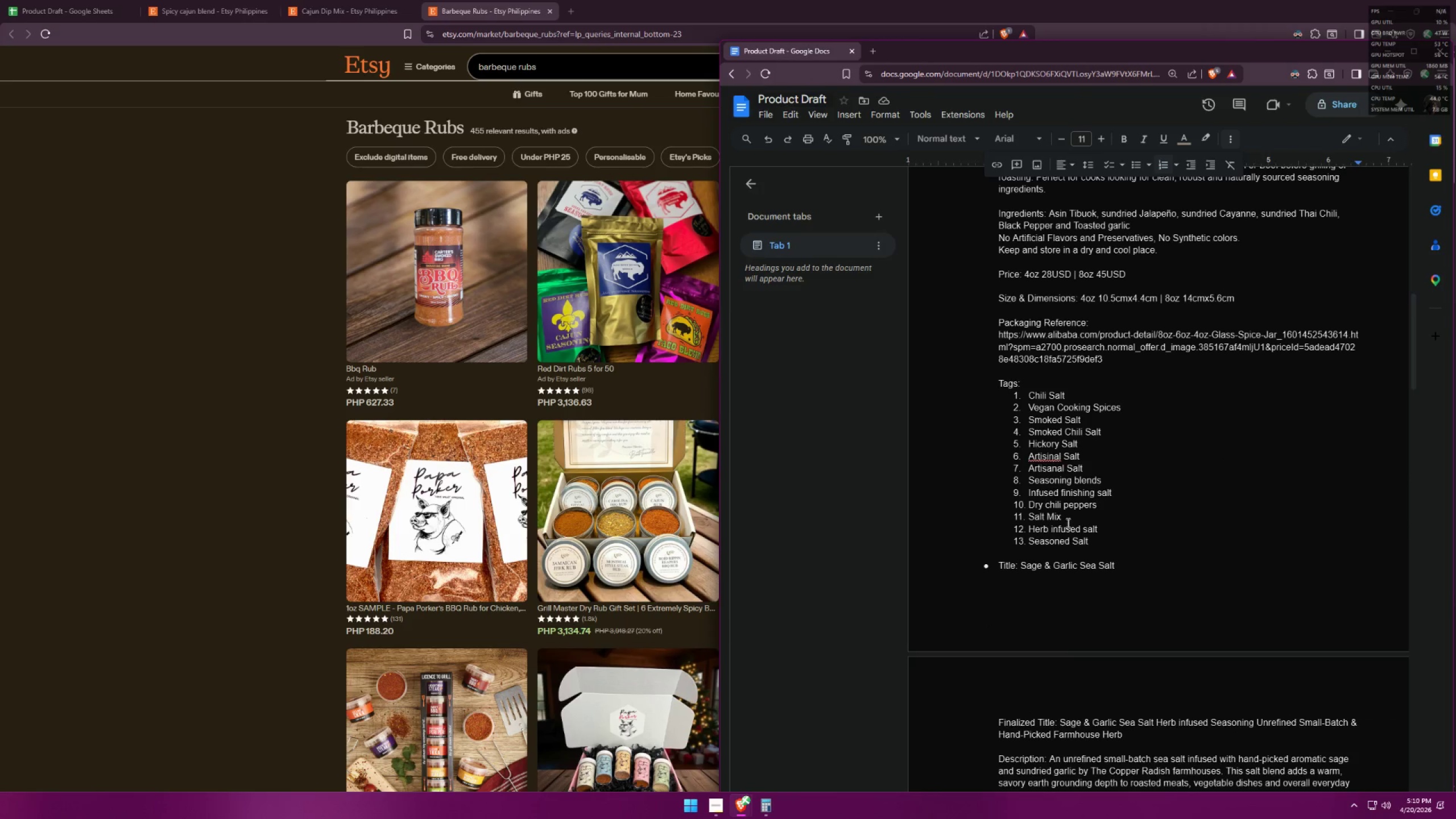 
left_click_drag(start_coordinate=[1062, 516], to_coordinate=[1029, 519])
 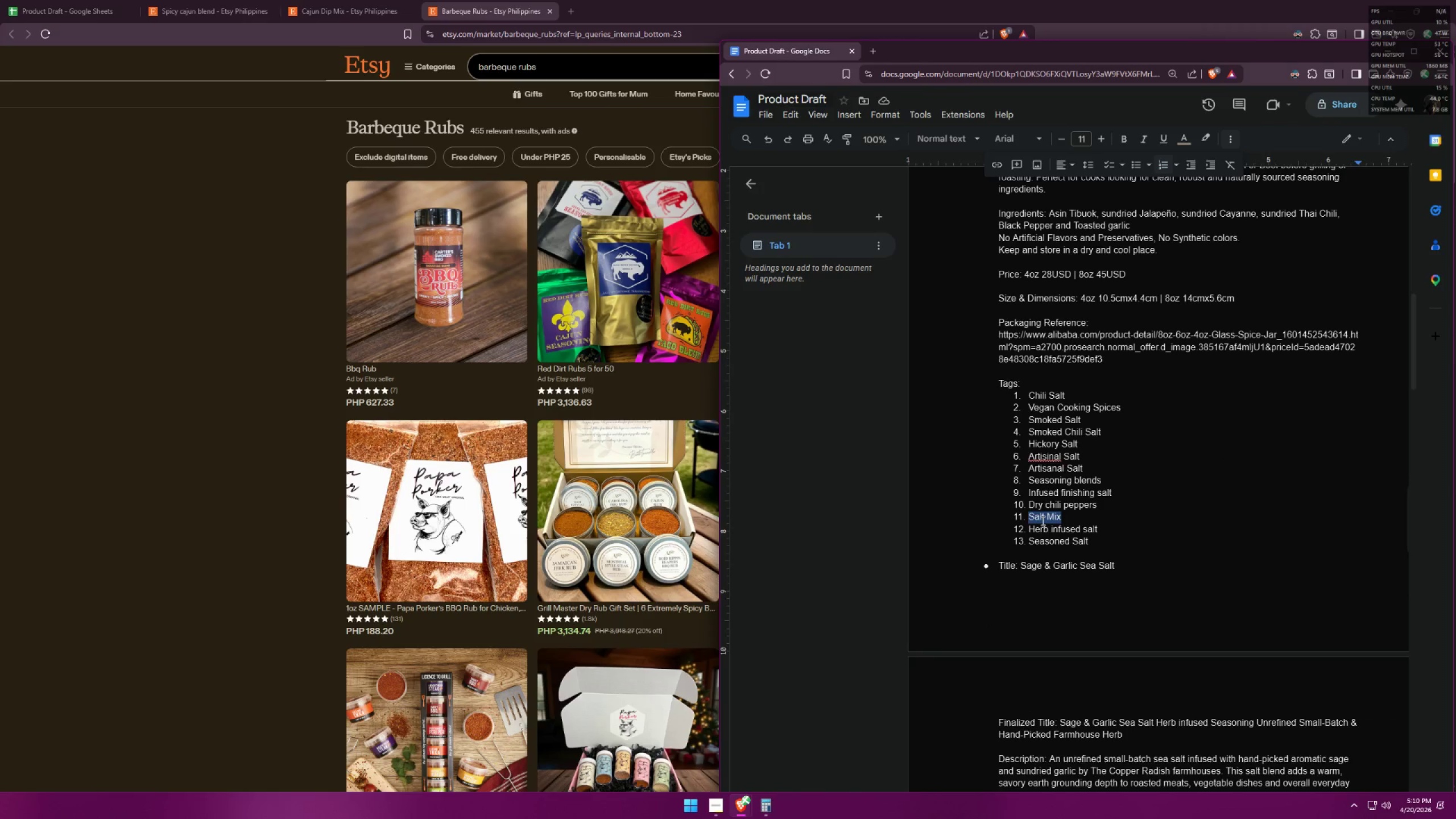 
key(Control+ControlLeft)
 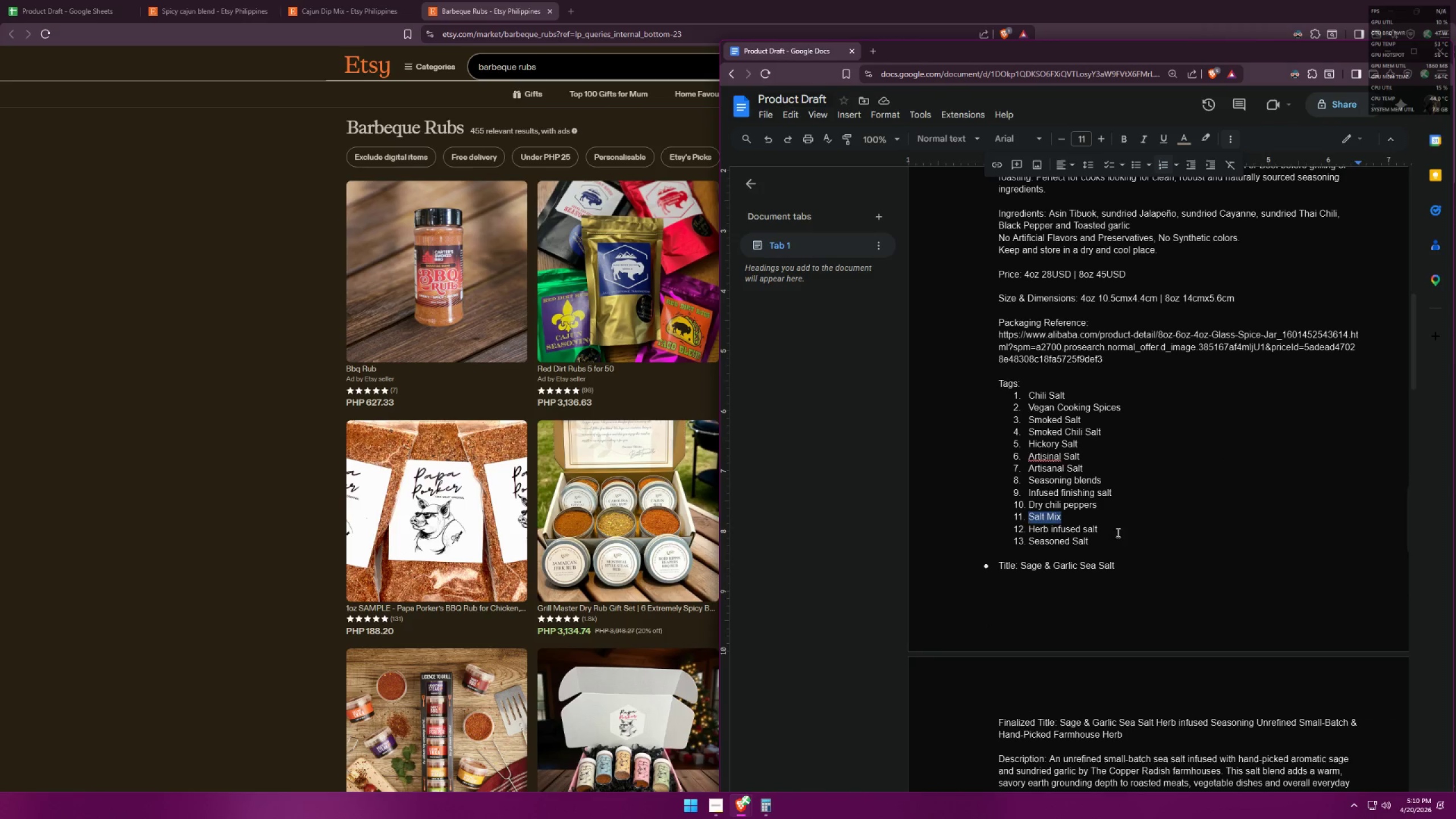 
key(Control+V)
 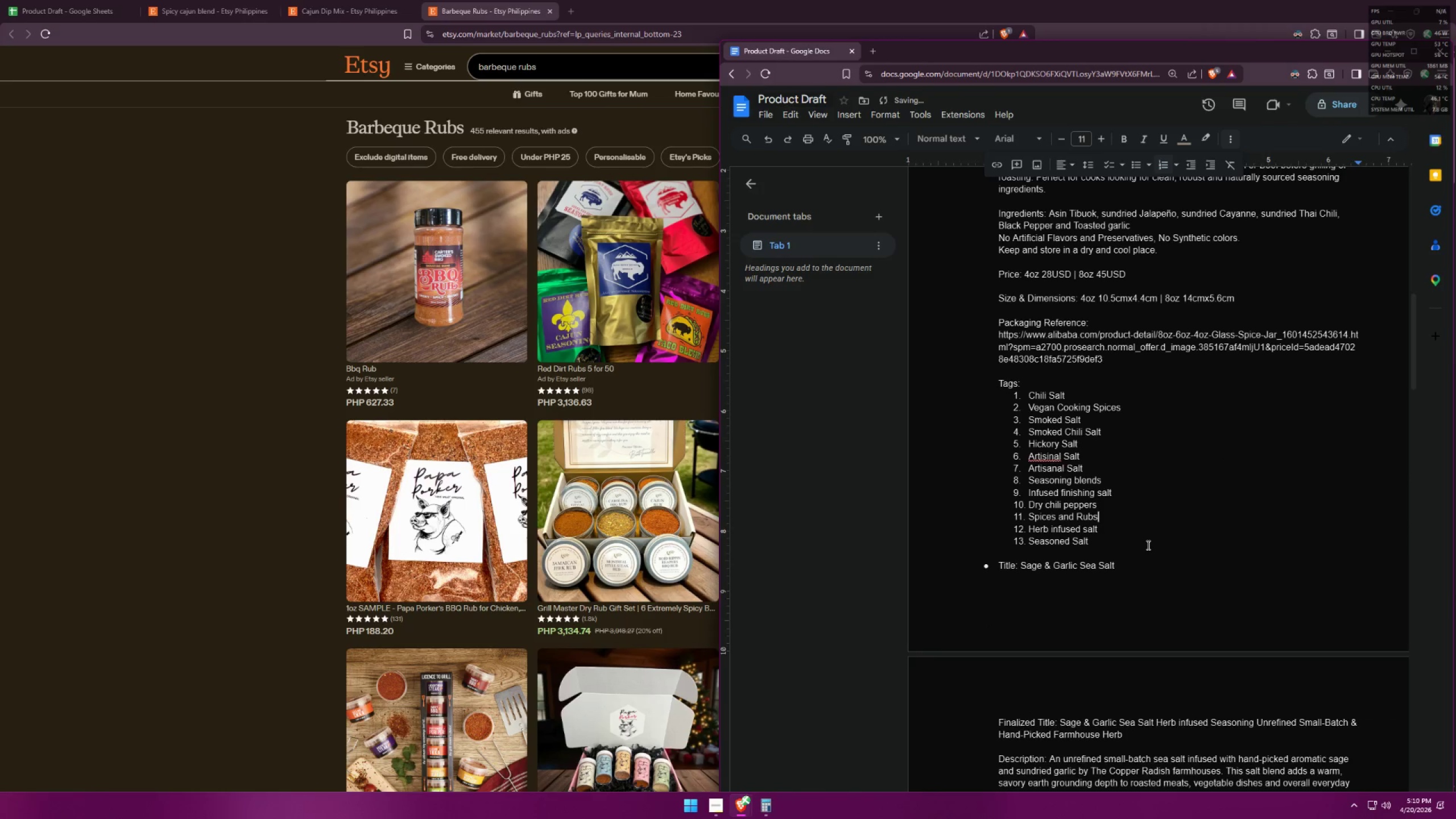 
scroll: coordinate [1147, 547], scroll_direction: up, amount: 12.0
 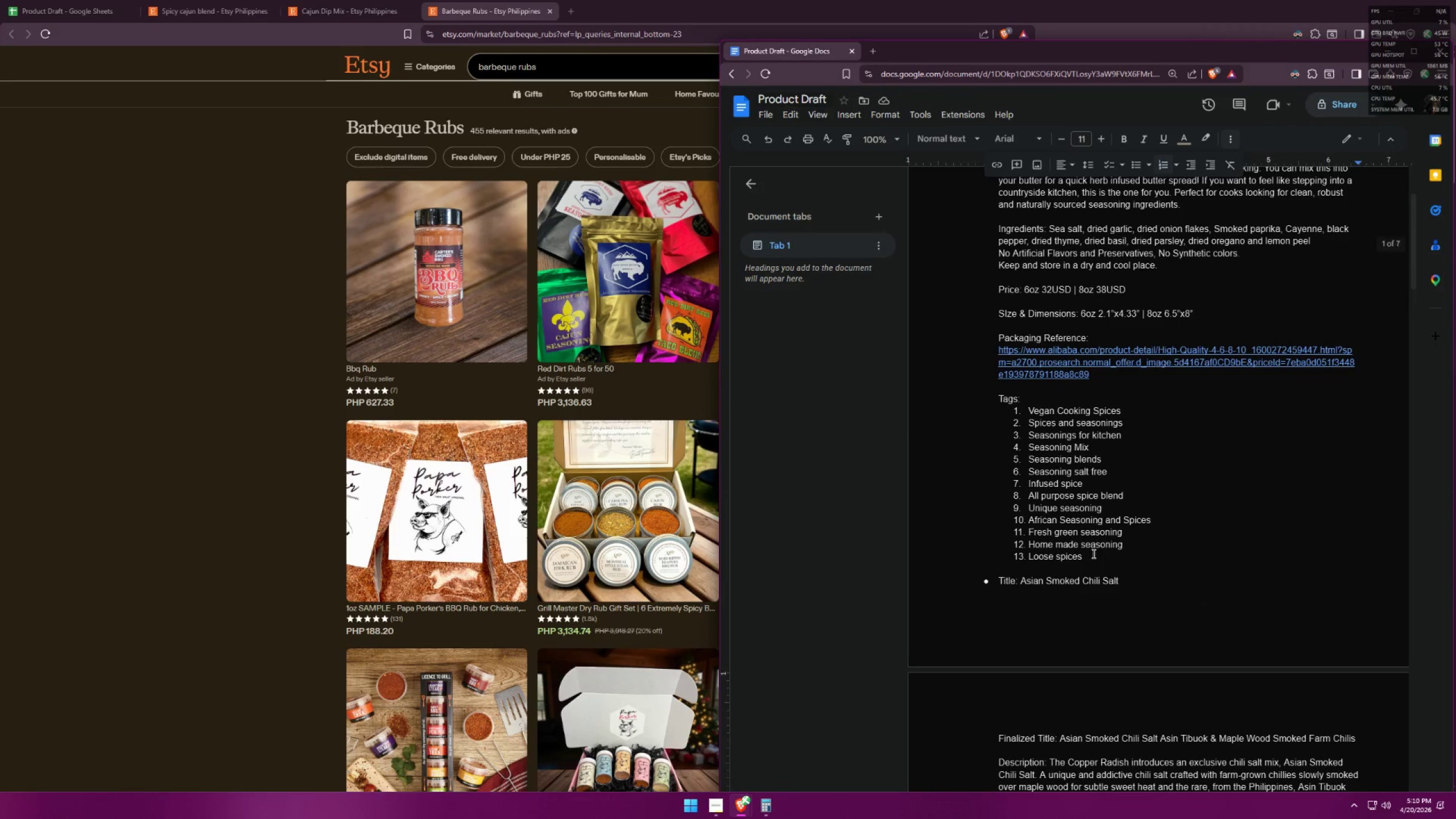 
left_click([1085, 559])
 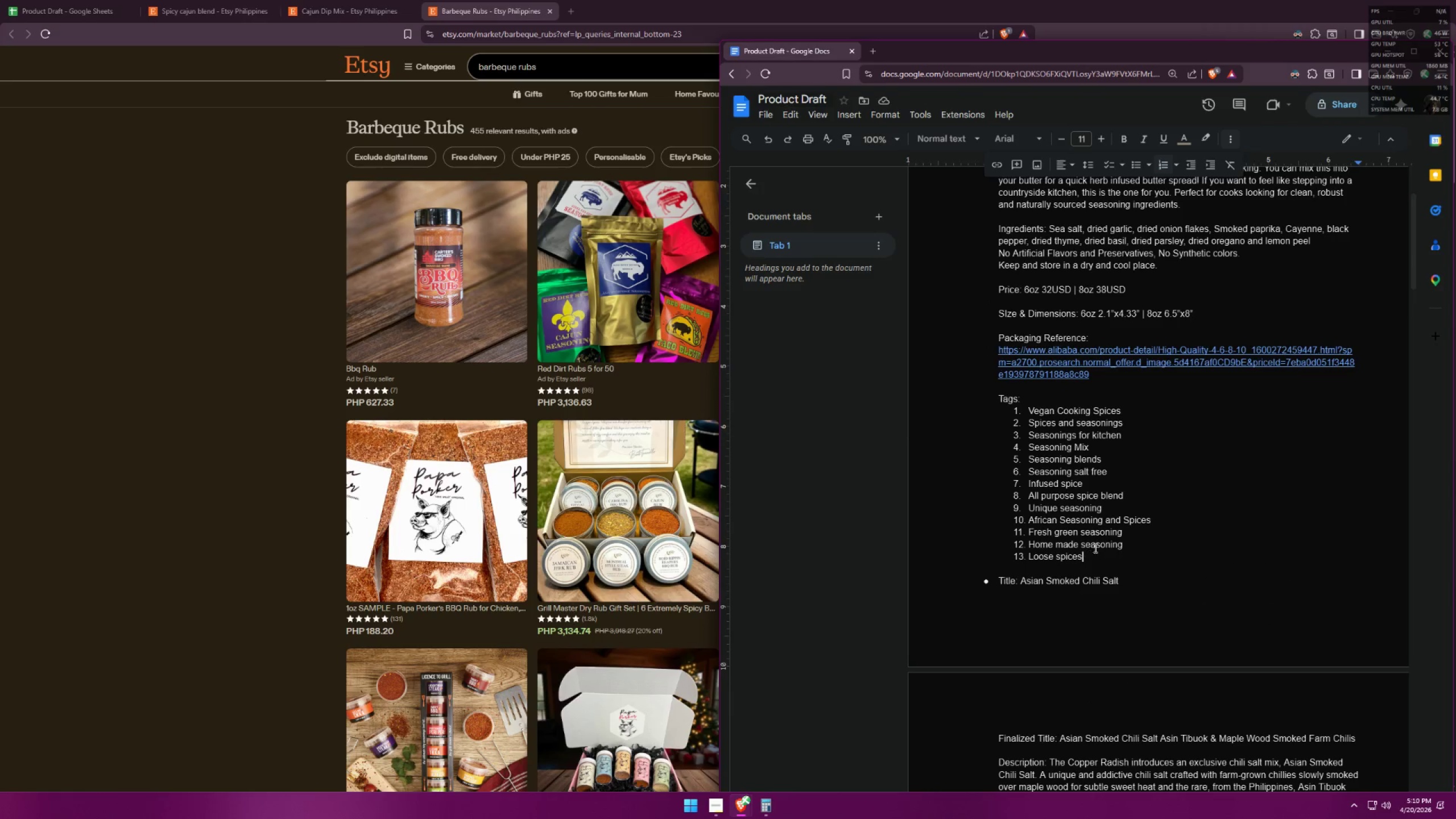 
wait(5.81)
 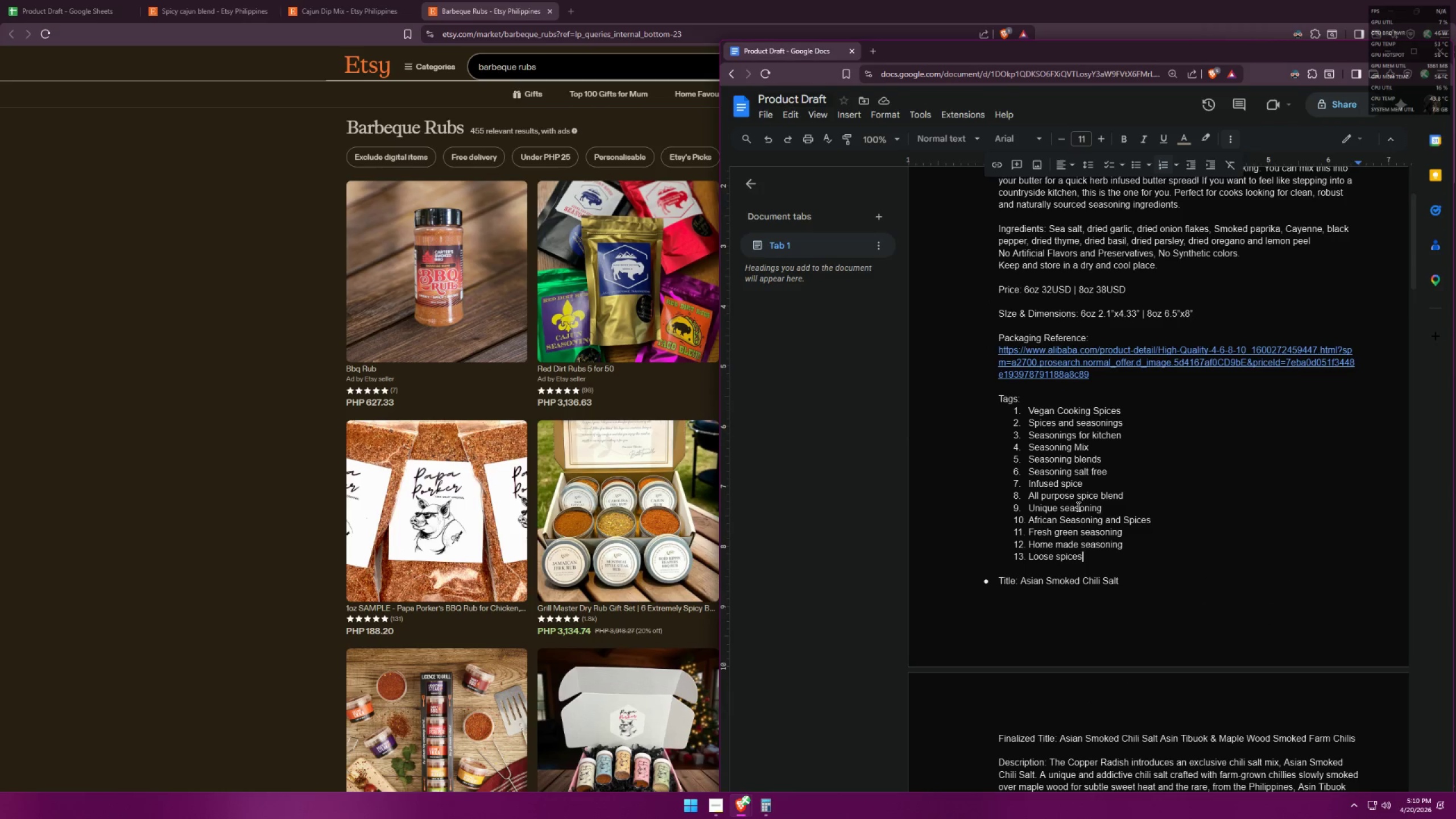 
left_click_drag(start_coordinate=[1151, 521], to_coordinate=[1030, 516])
 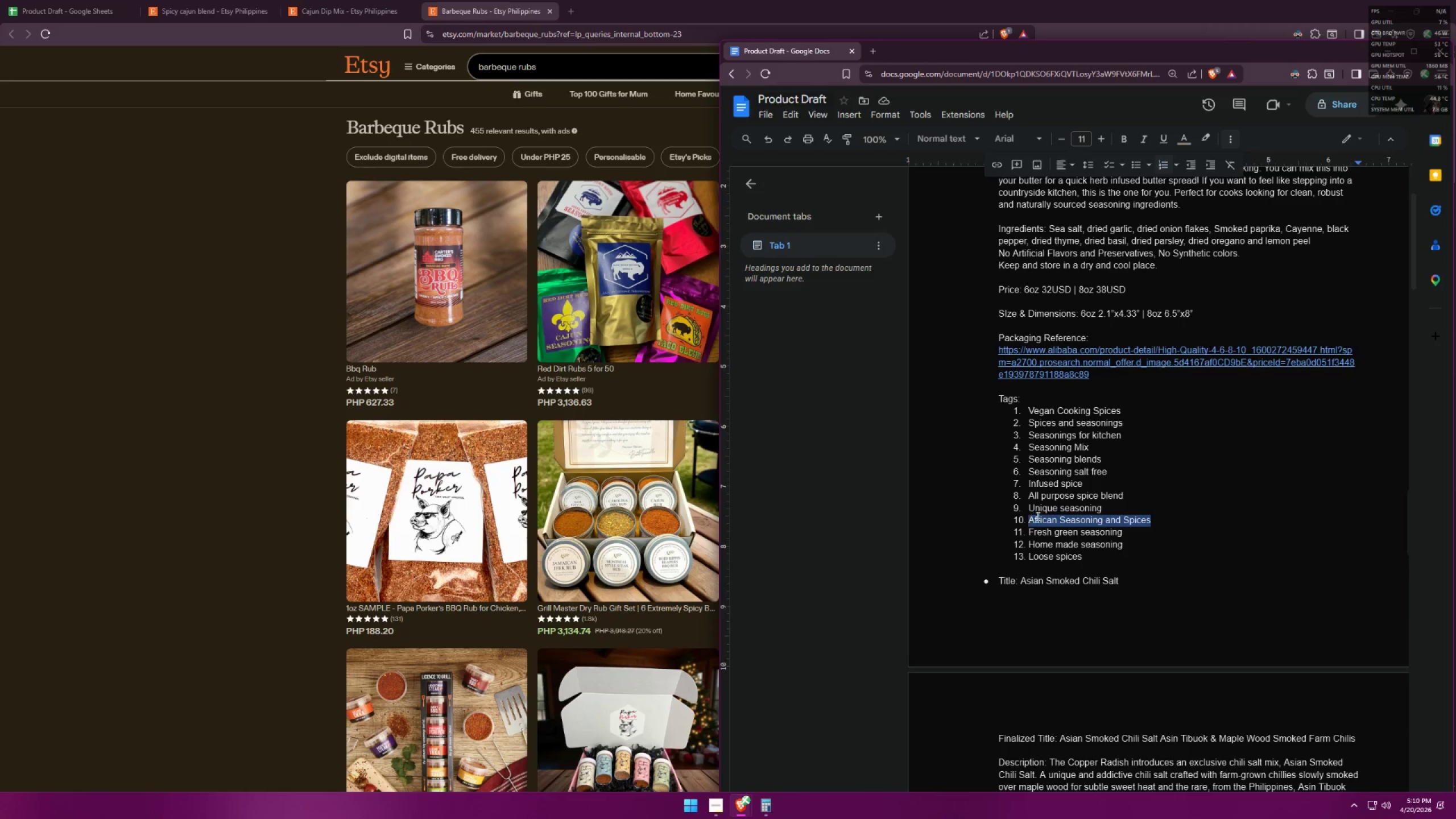 
key(Control+ControlLeft)
 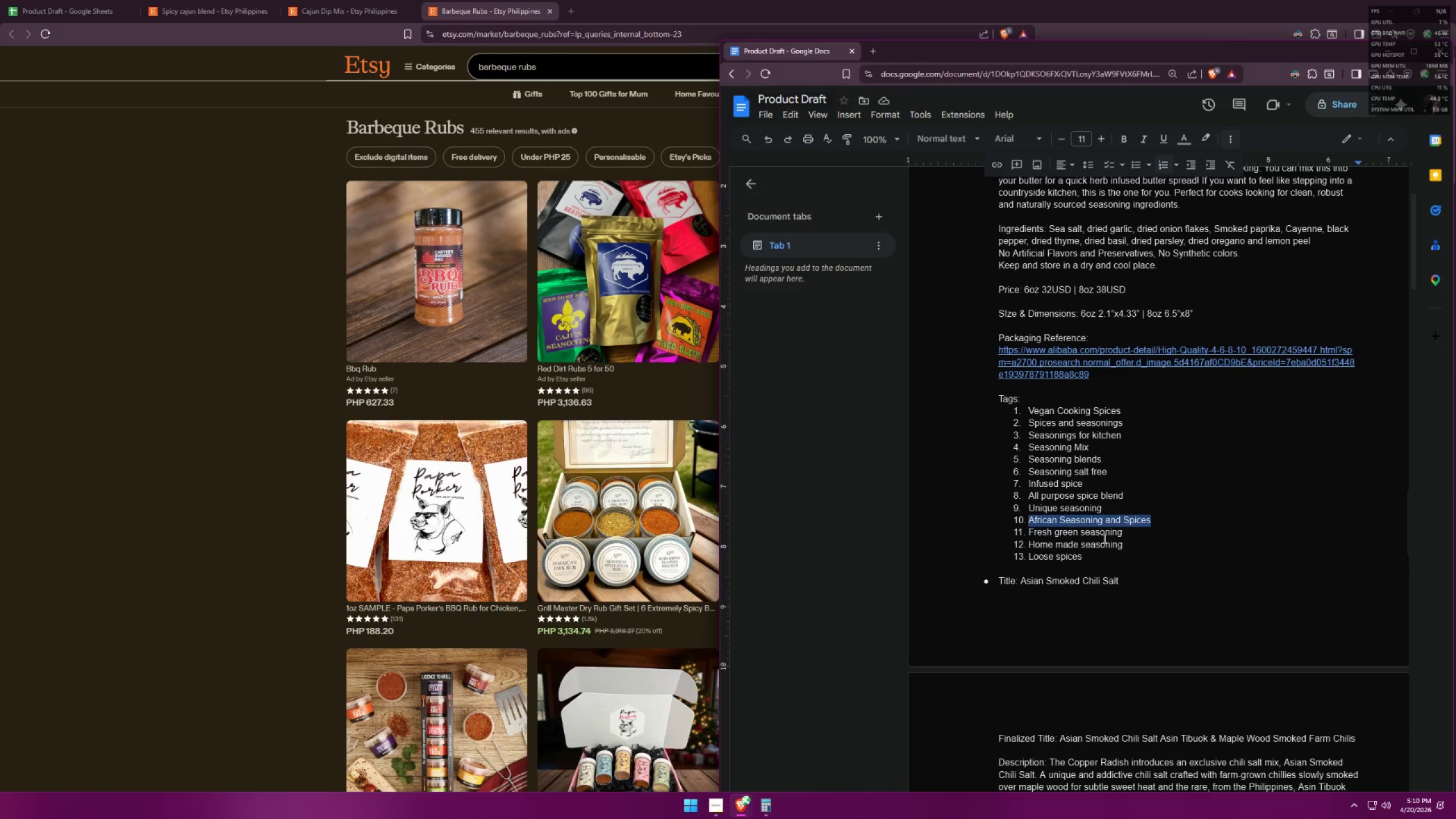 
key(Control+V)
 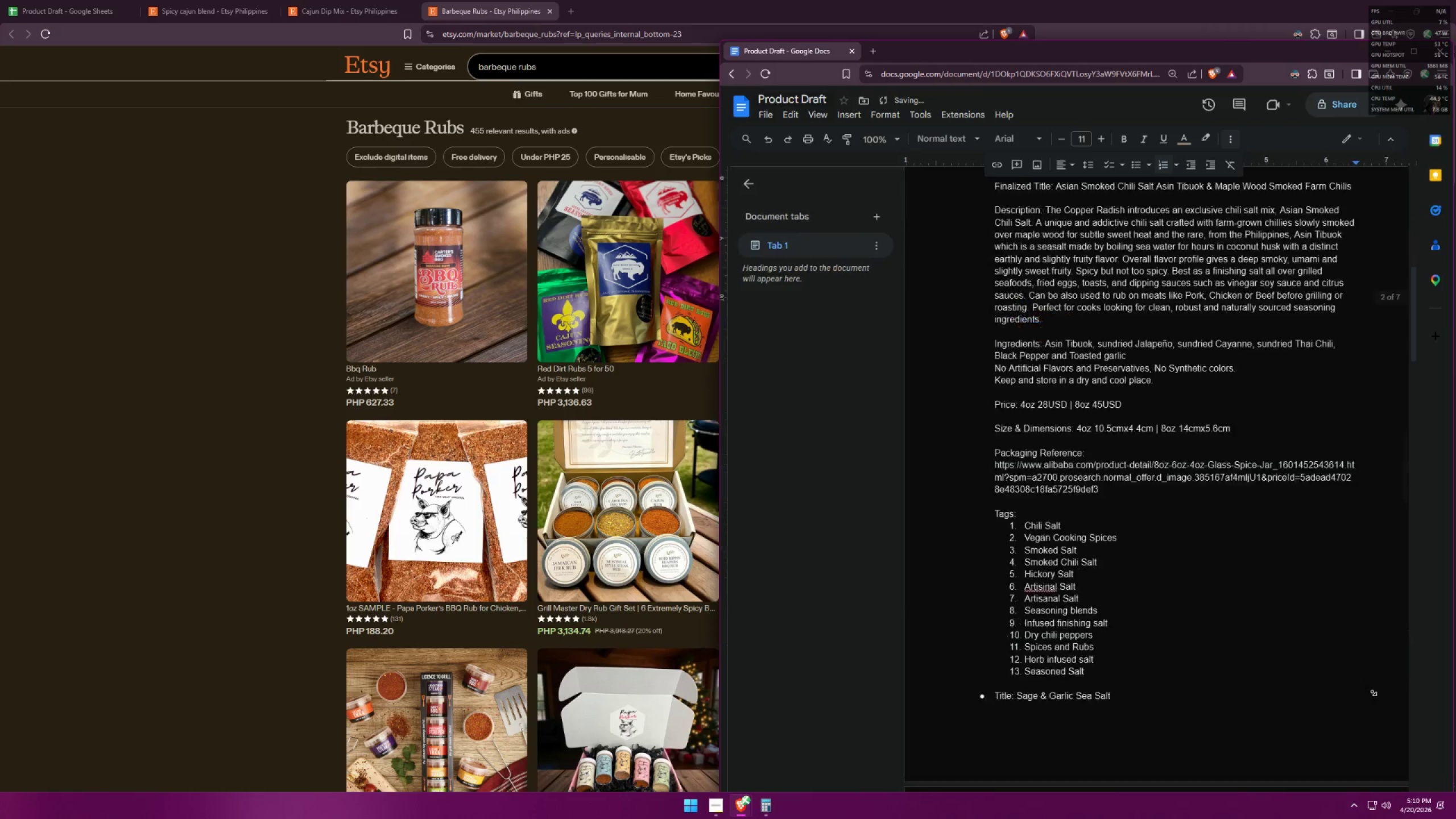 
scroll: coordinate [1205, 634], scroll_direction: up, amount: 3.0
 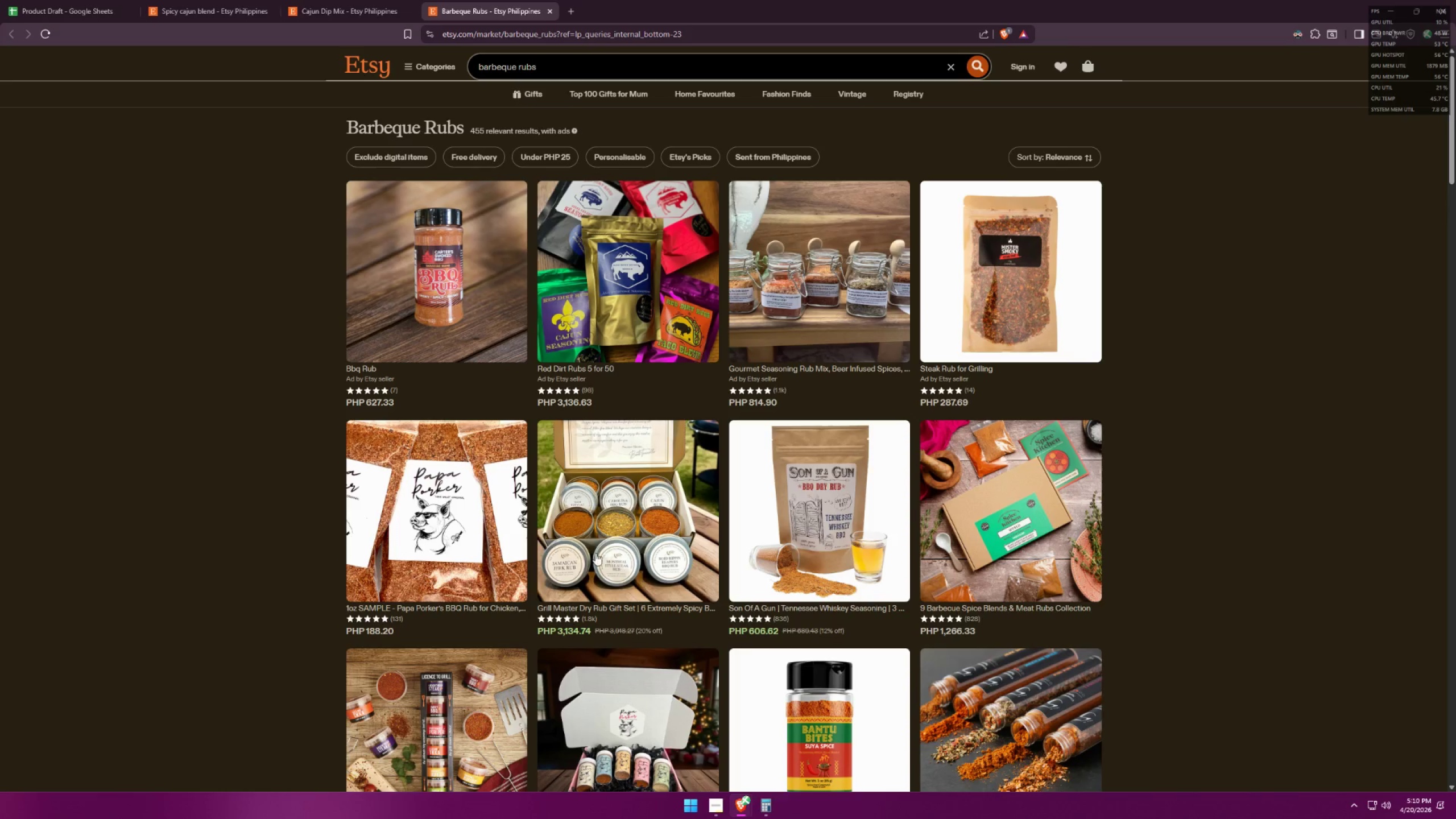 
left_click([425, 531])
 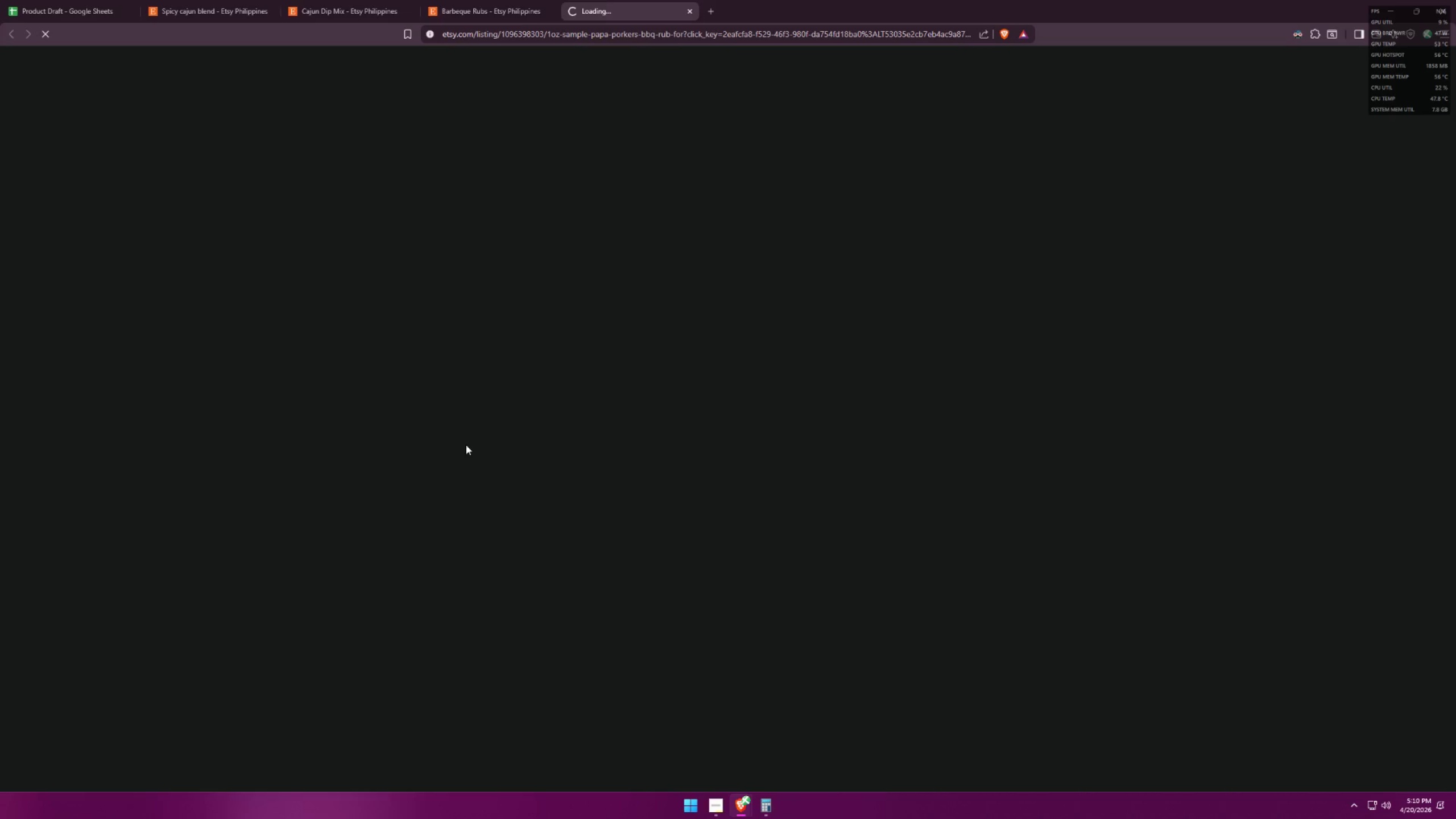 
mouse_move([478, 431])
 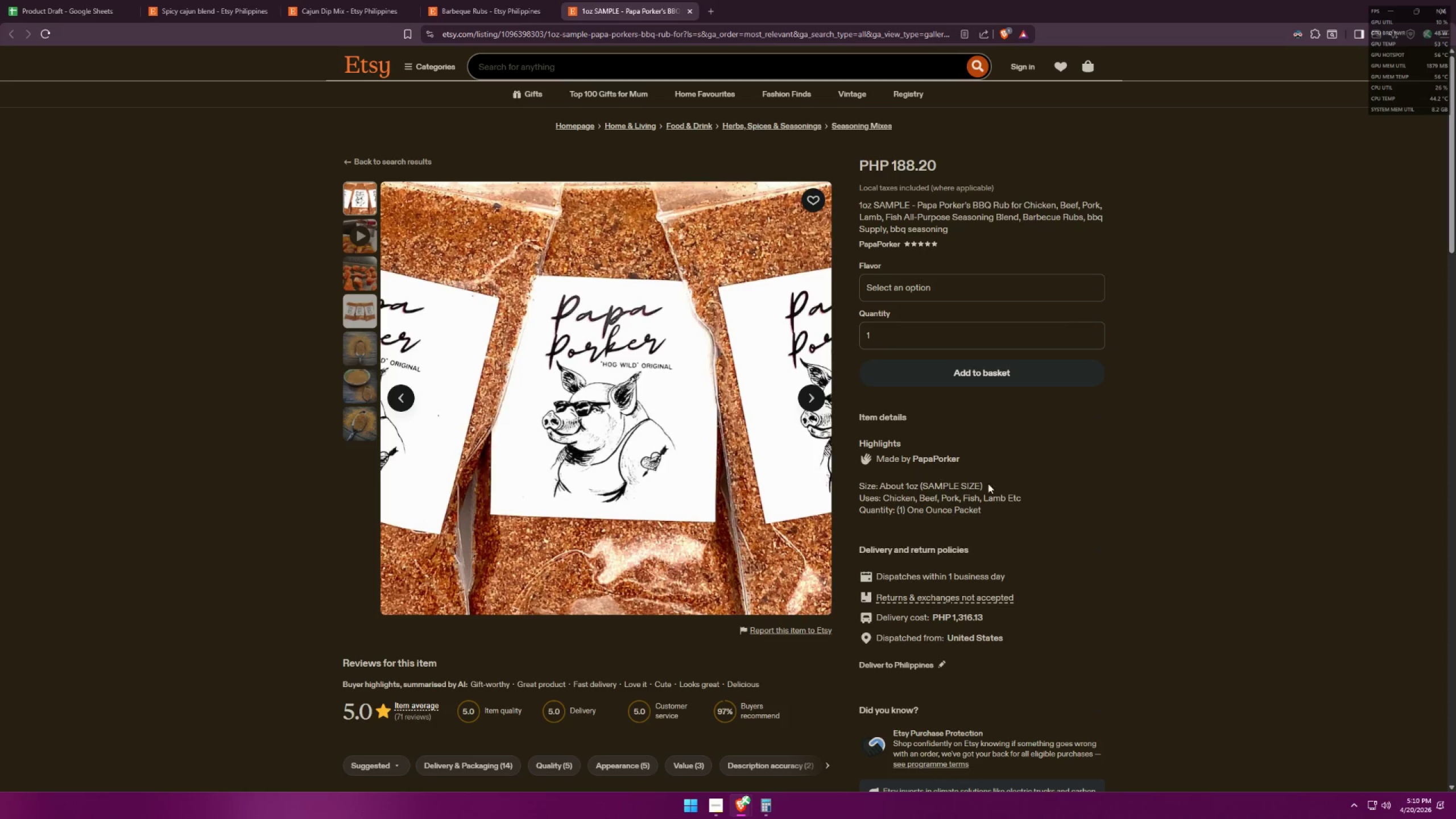 
scroll: coordinate [1068, 506], scroll_direction: down, amount: 33.0
 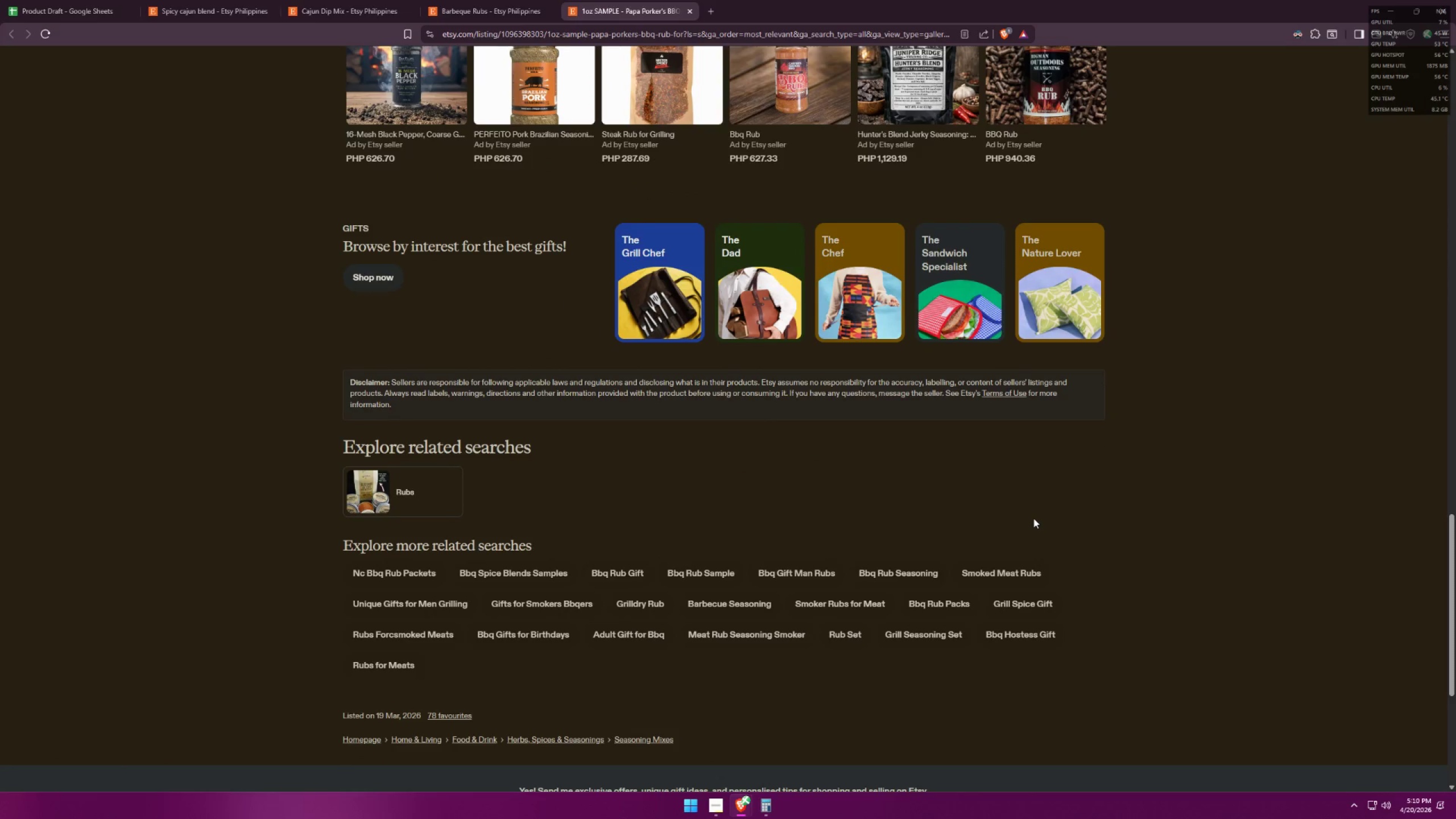 
wait(6.03)
 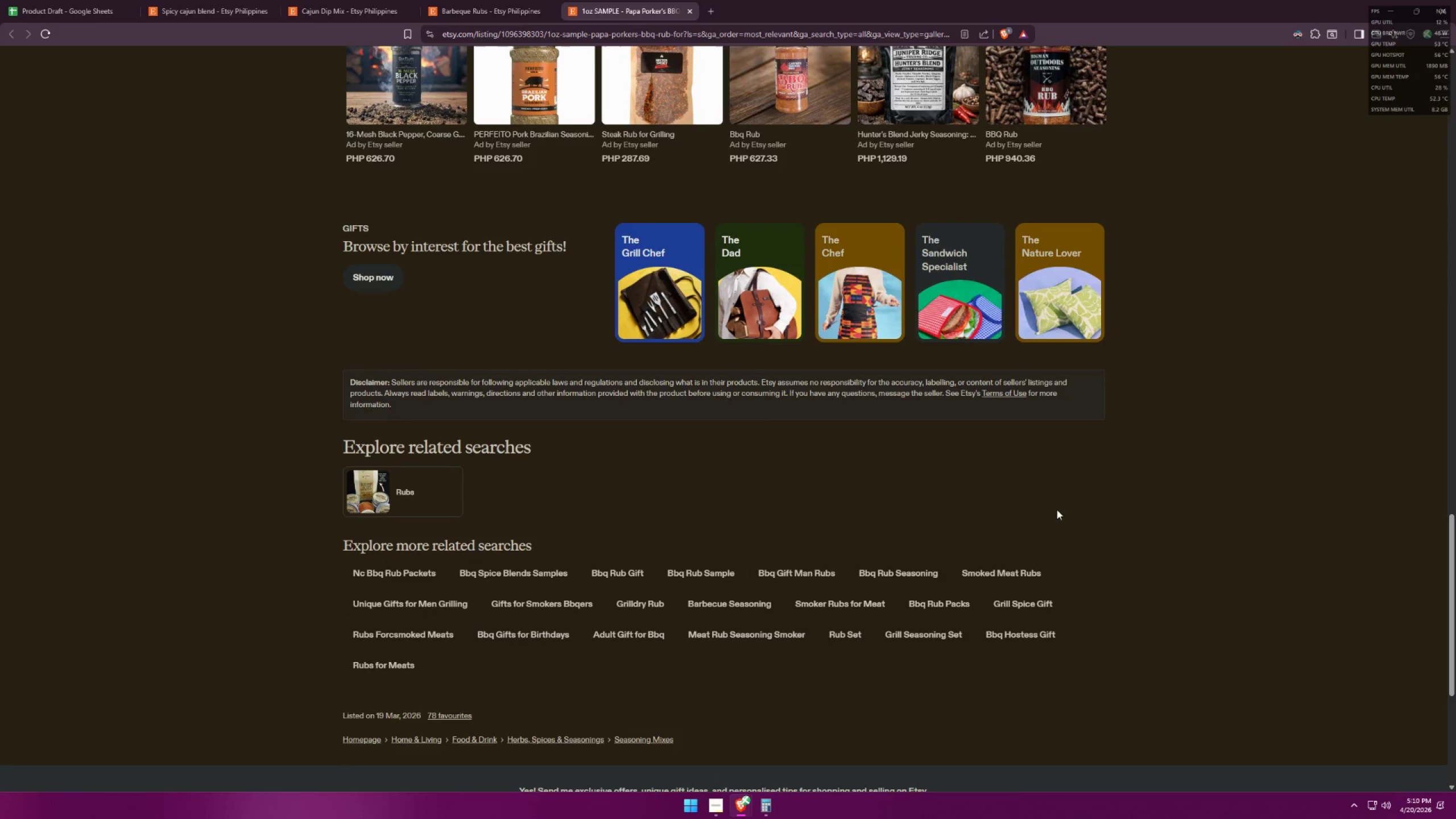 
middle_click([1016, 568])
 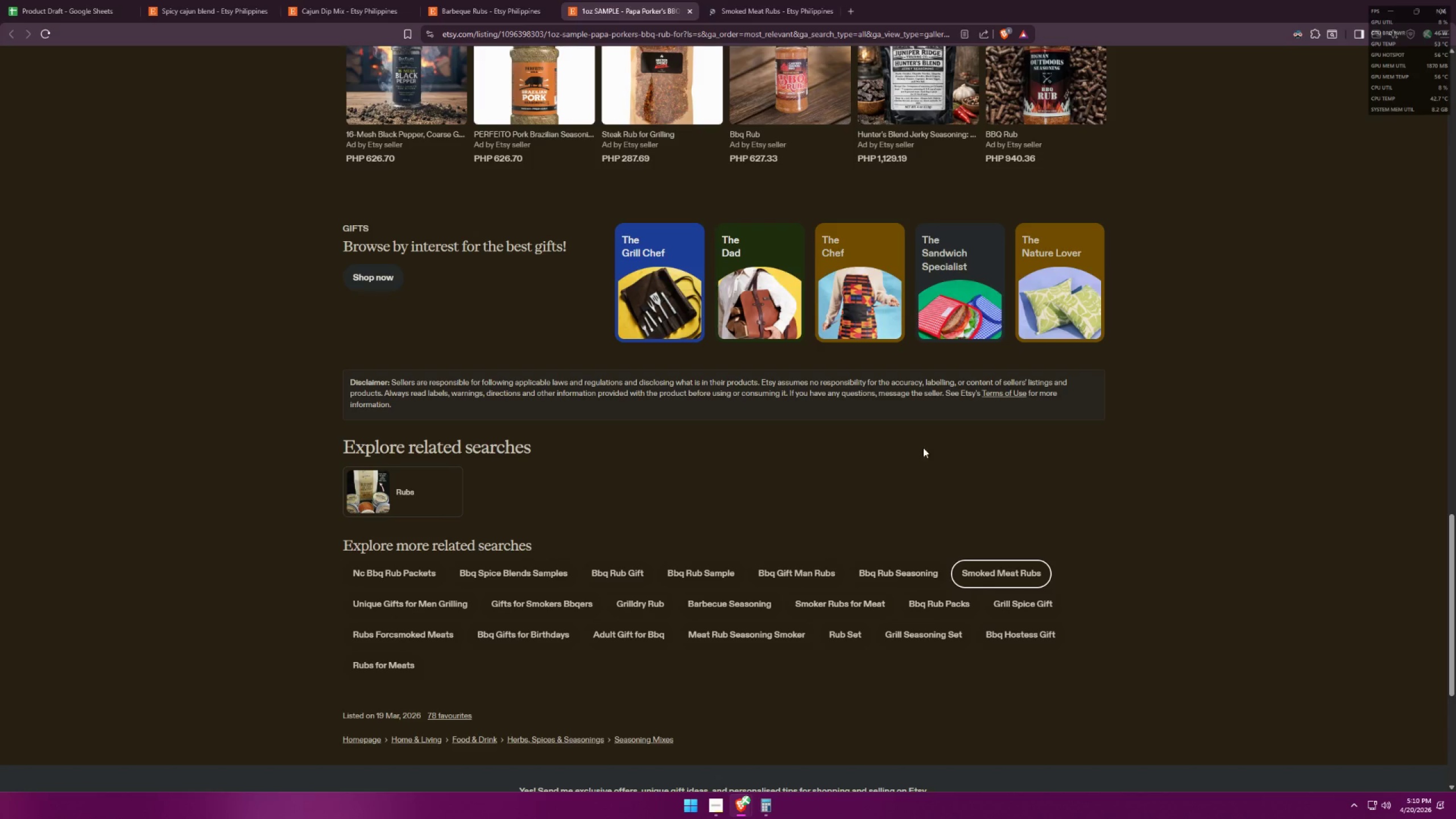 
left_click([749, 0])
 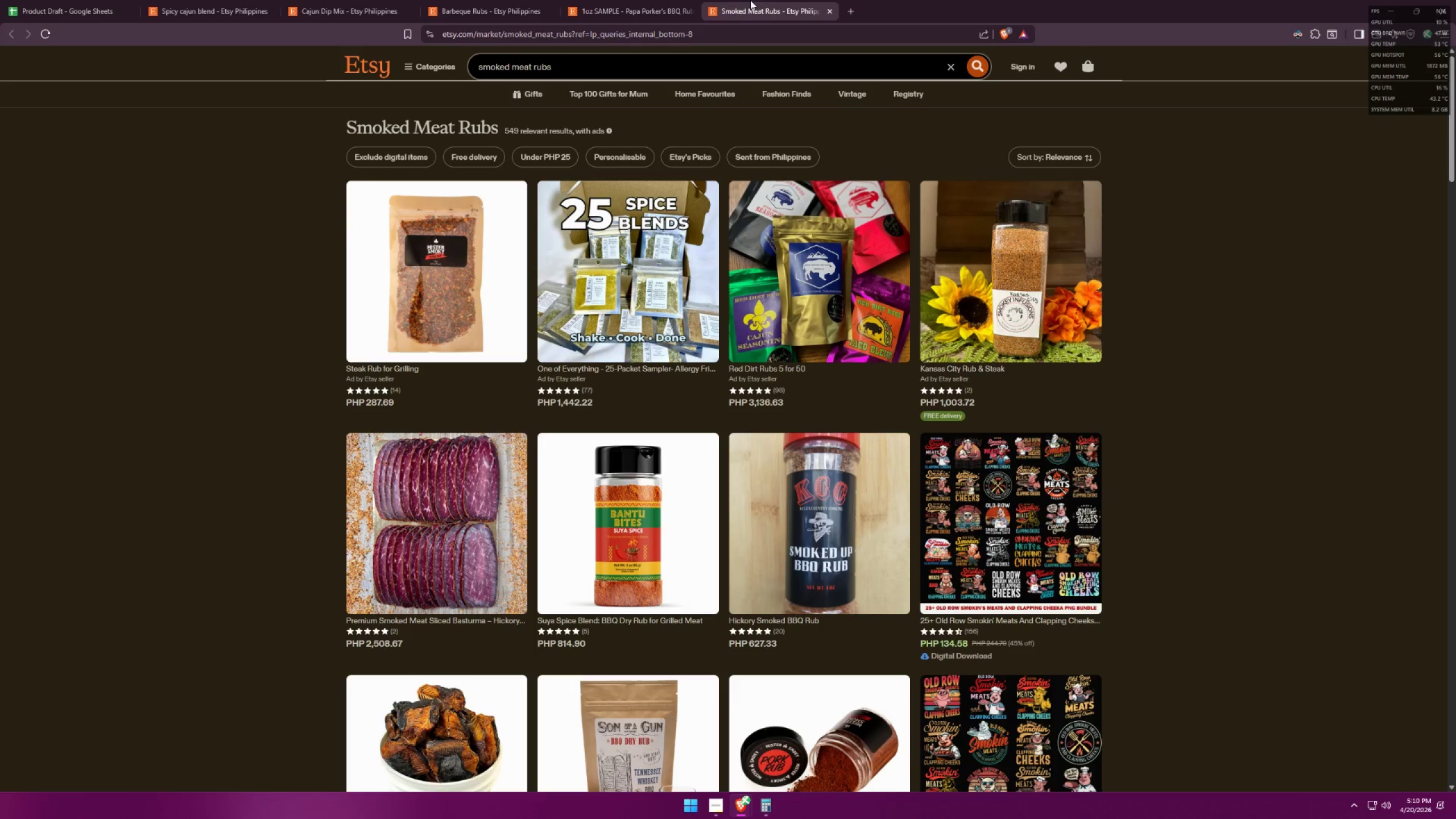 
left_click([668, 0])
 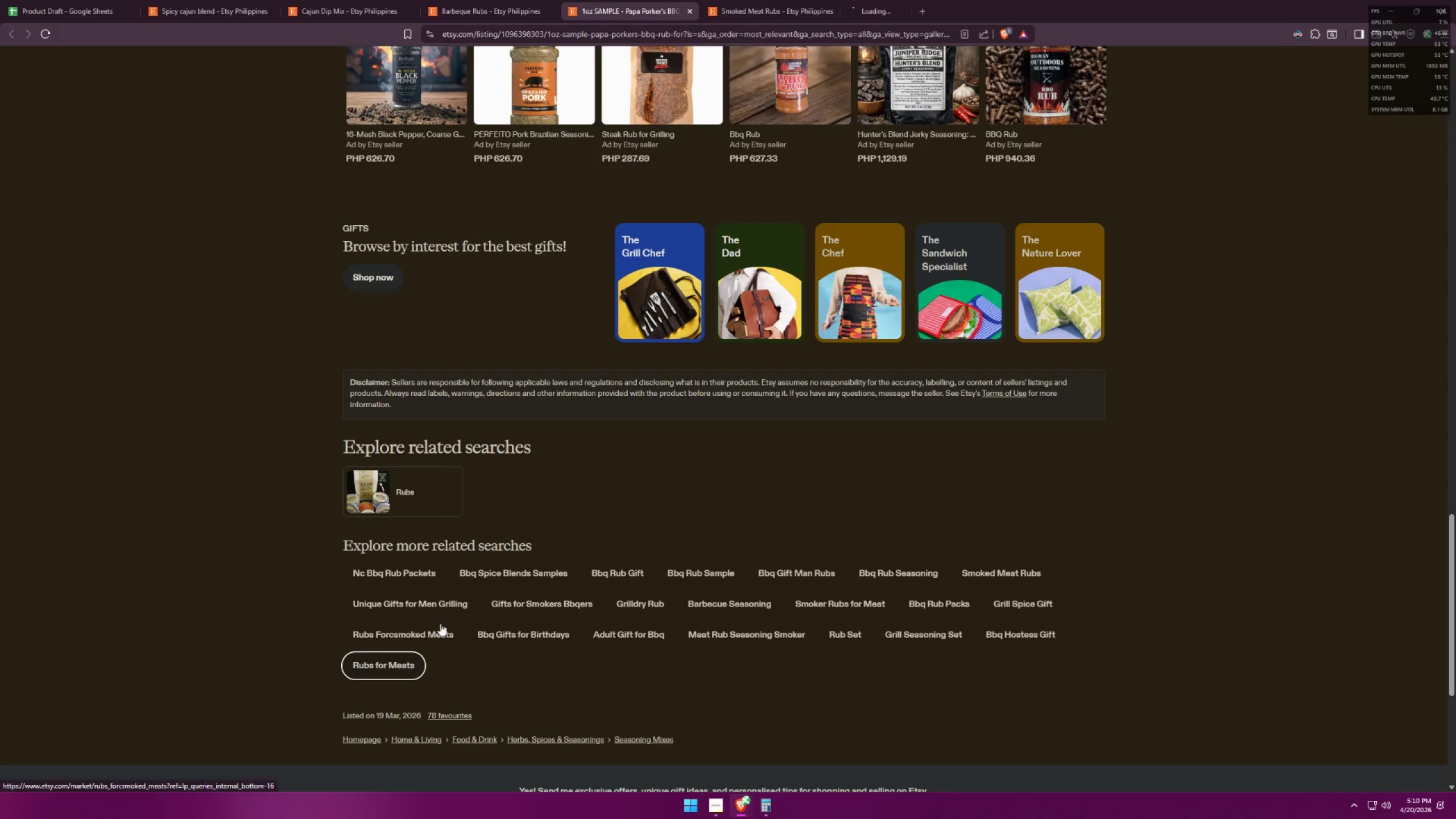 
left_click([831, 14])
 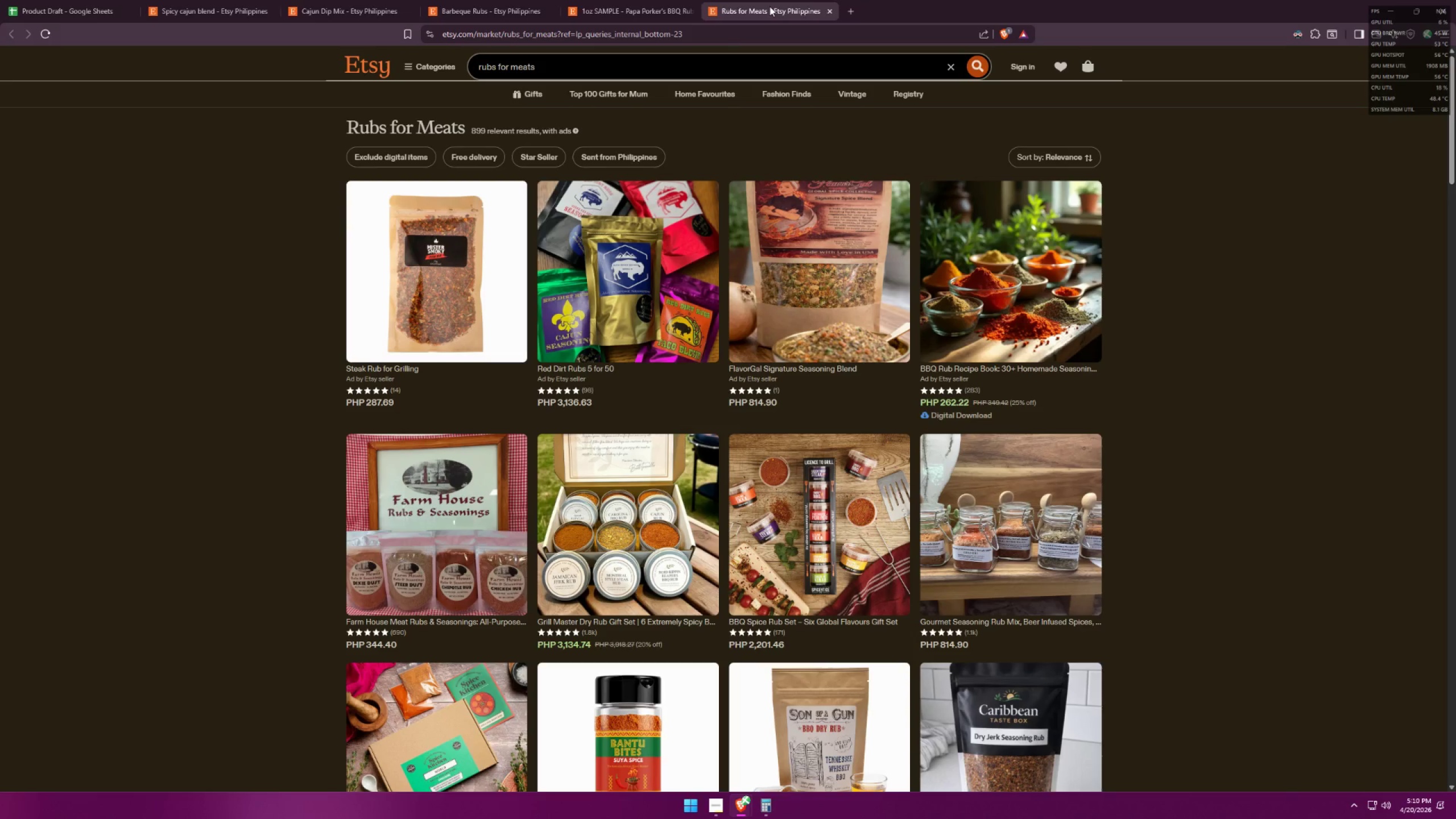 
key(Alt+AltLeft)
 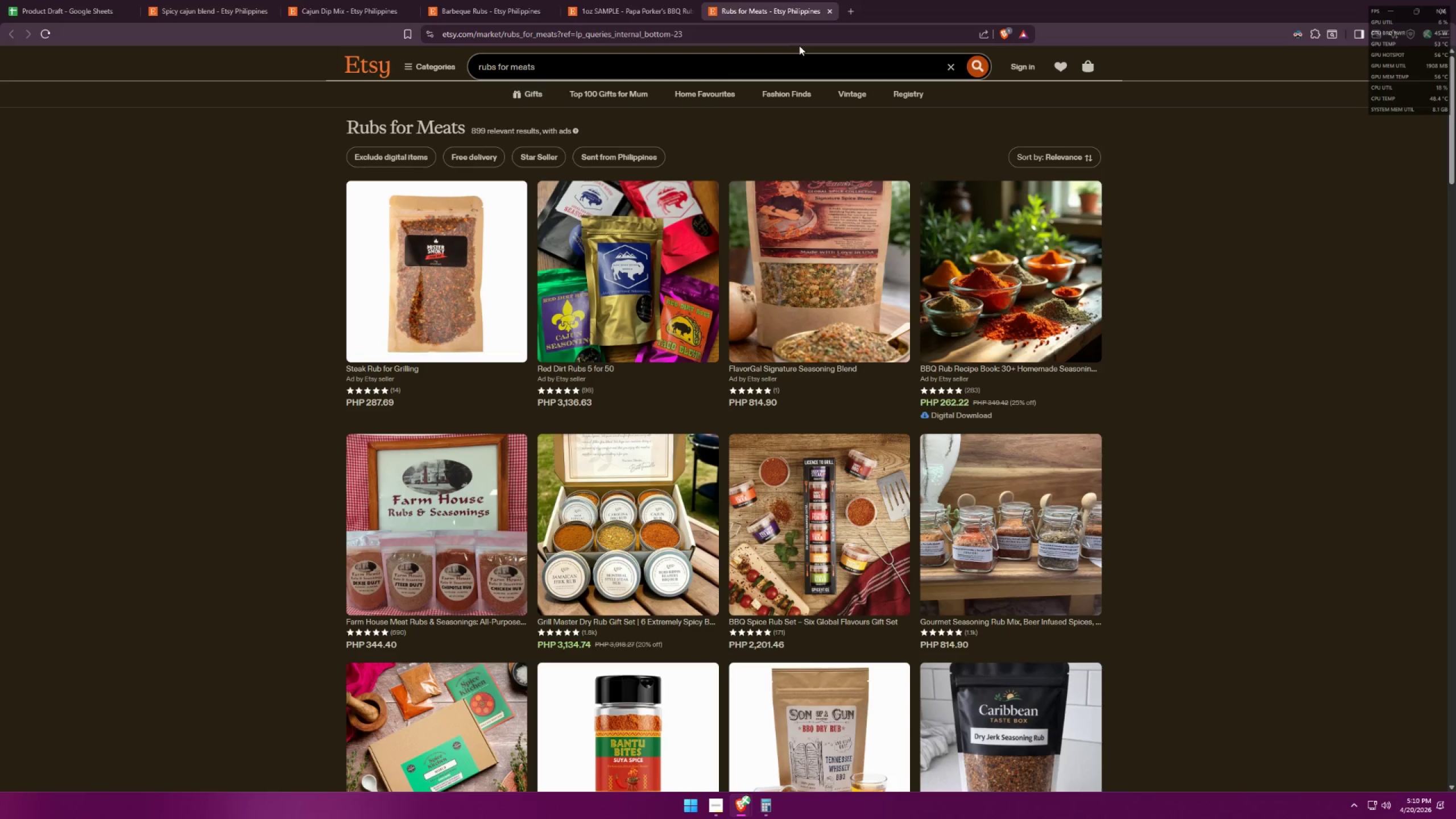 
key(Alt+Tab)
 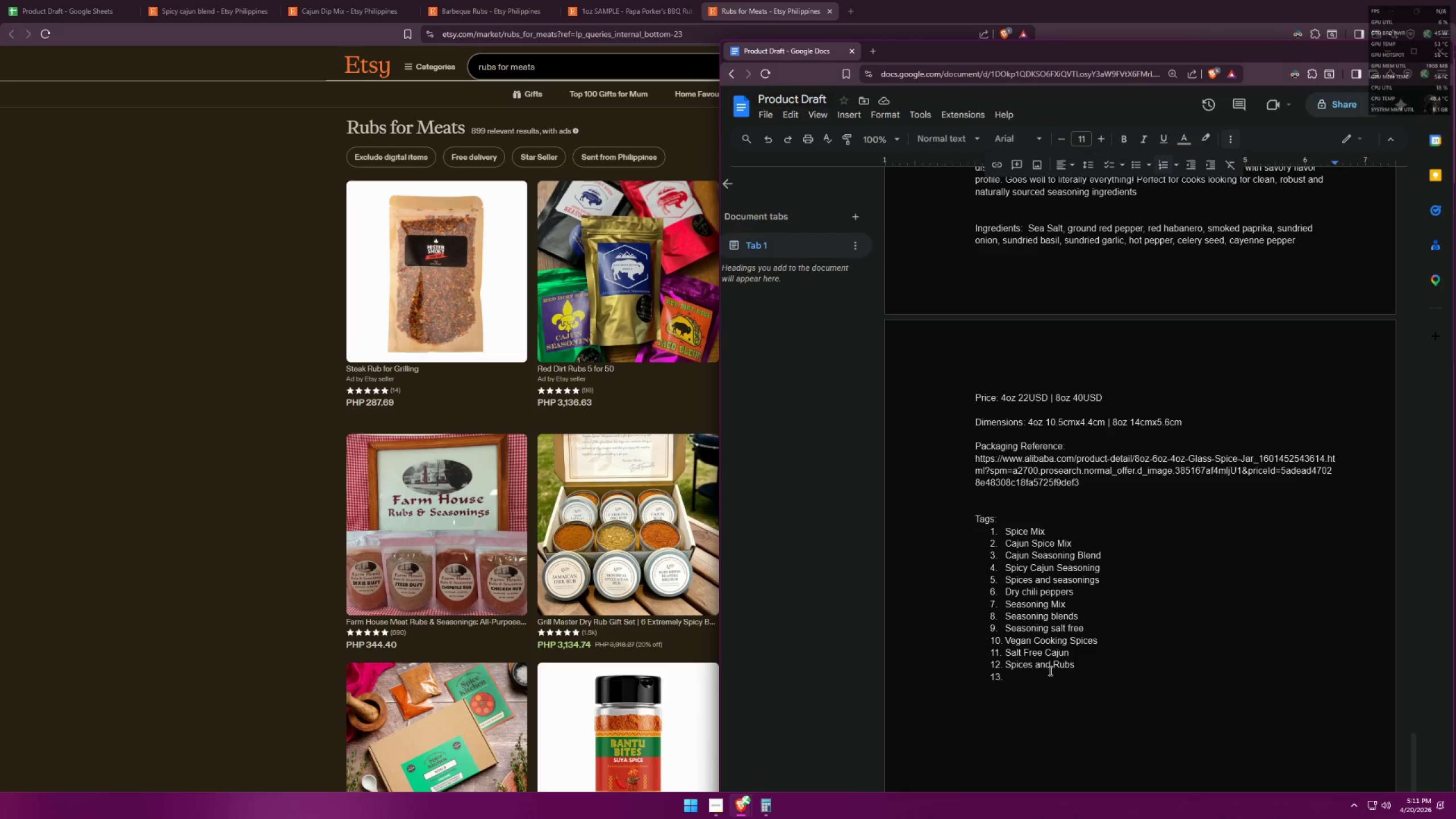 
left_click([1039, 676])
 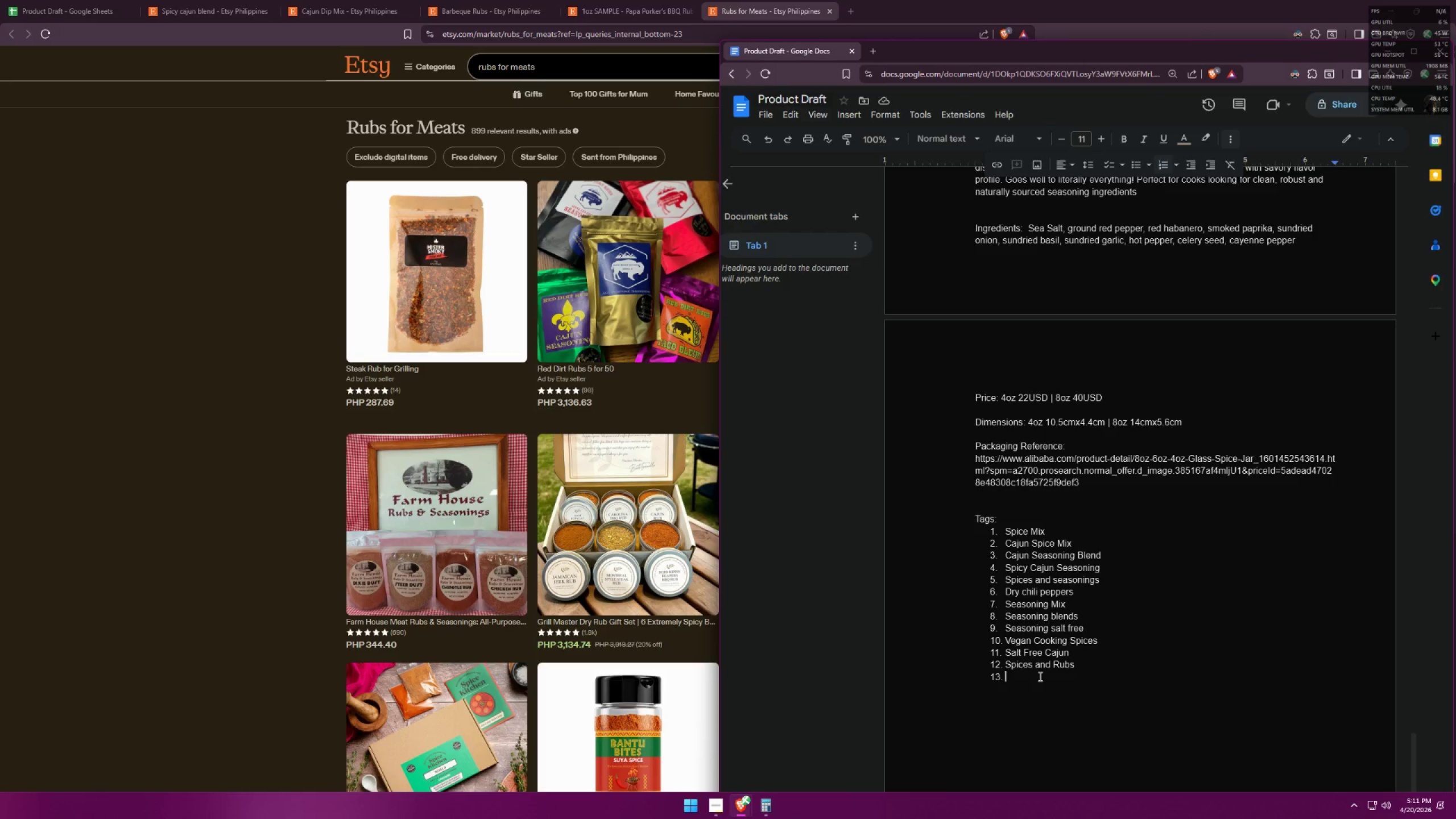 
type(Rubs fro Meats)
 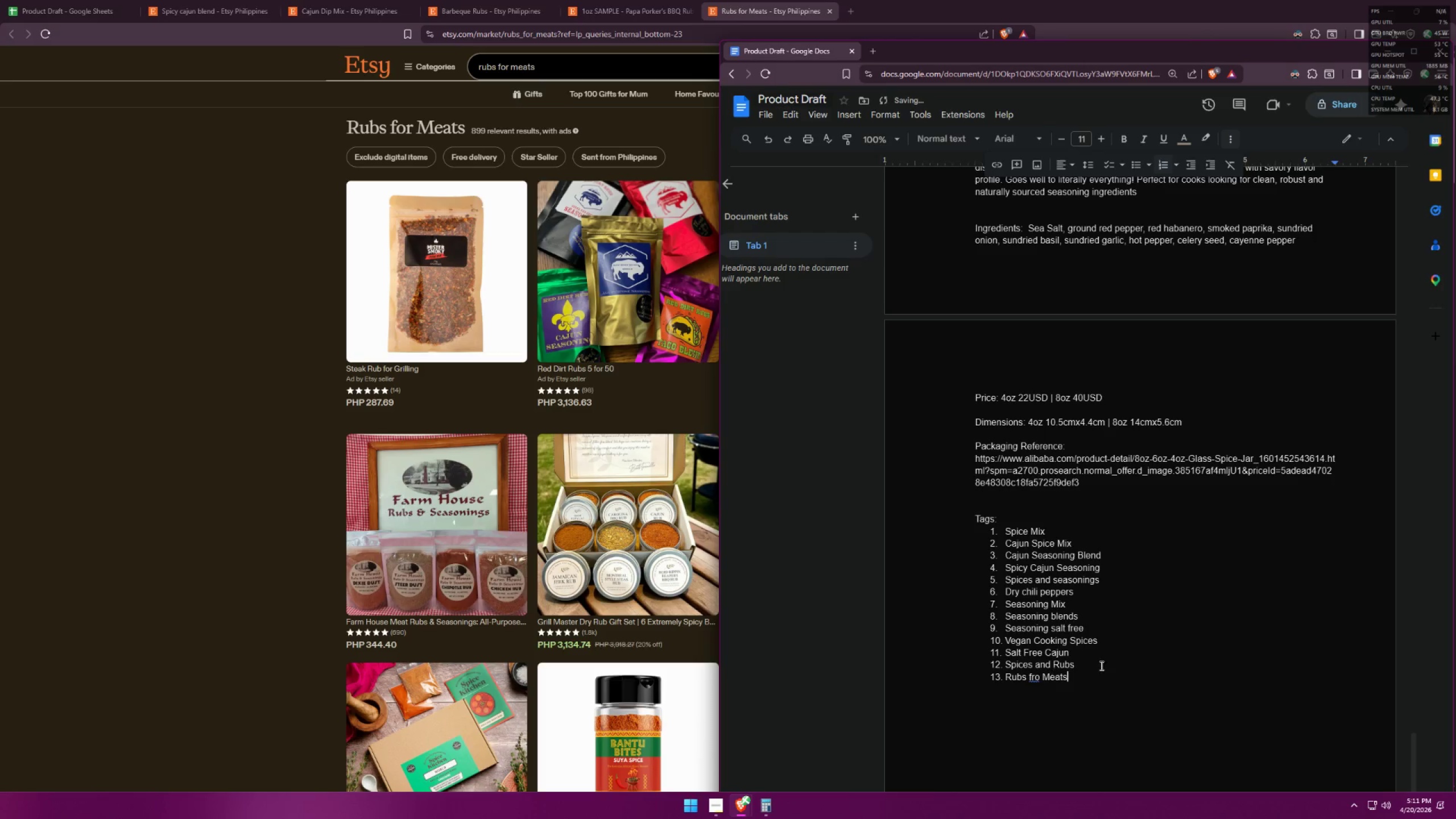 
scroll: coordinate [1188, 666], scroll_direction: up, amount: 11.0
 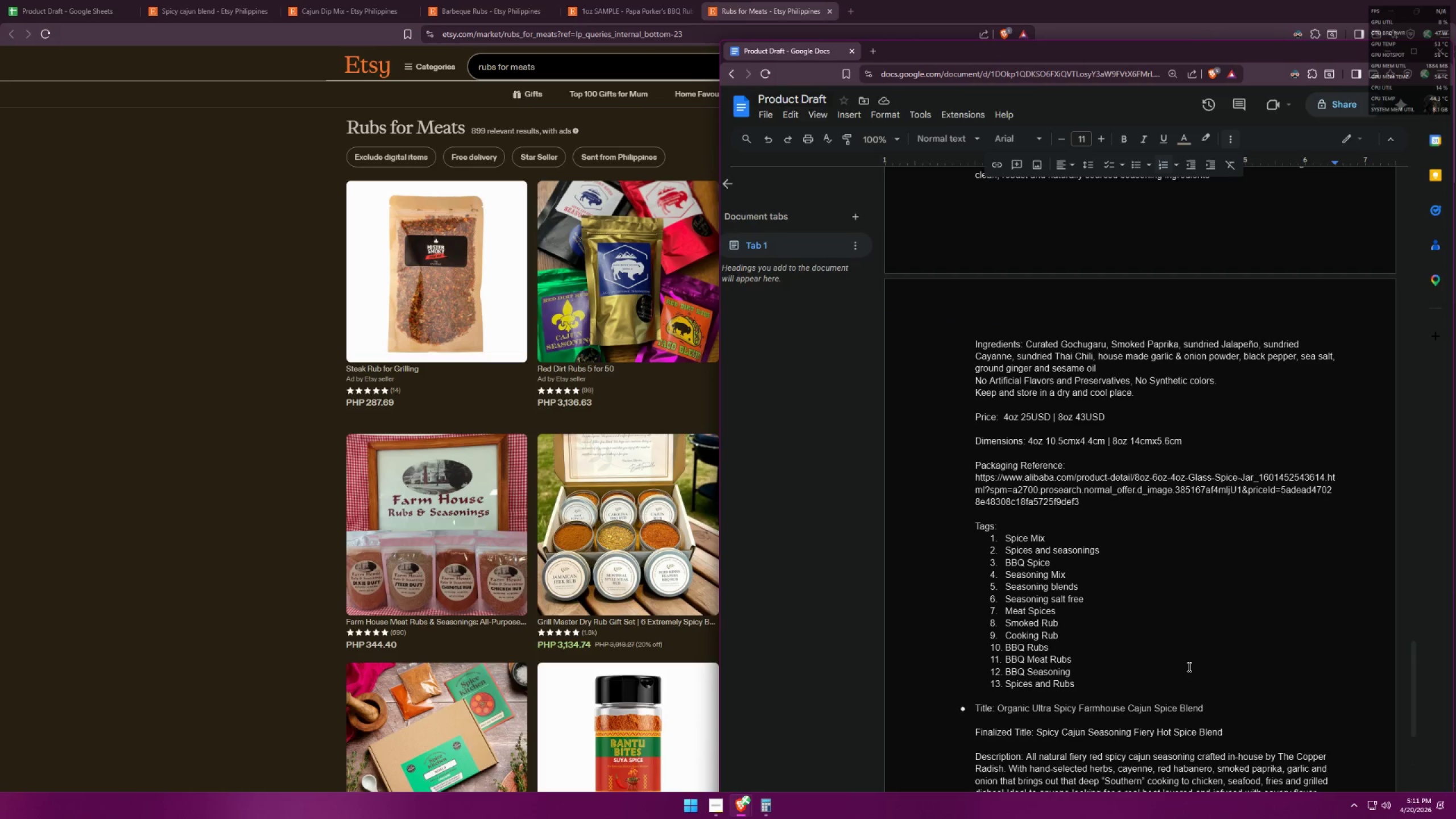 
scroll: coordinate [1203, 658], scroll_direction: down, amount: 10.0
 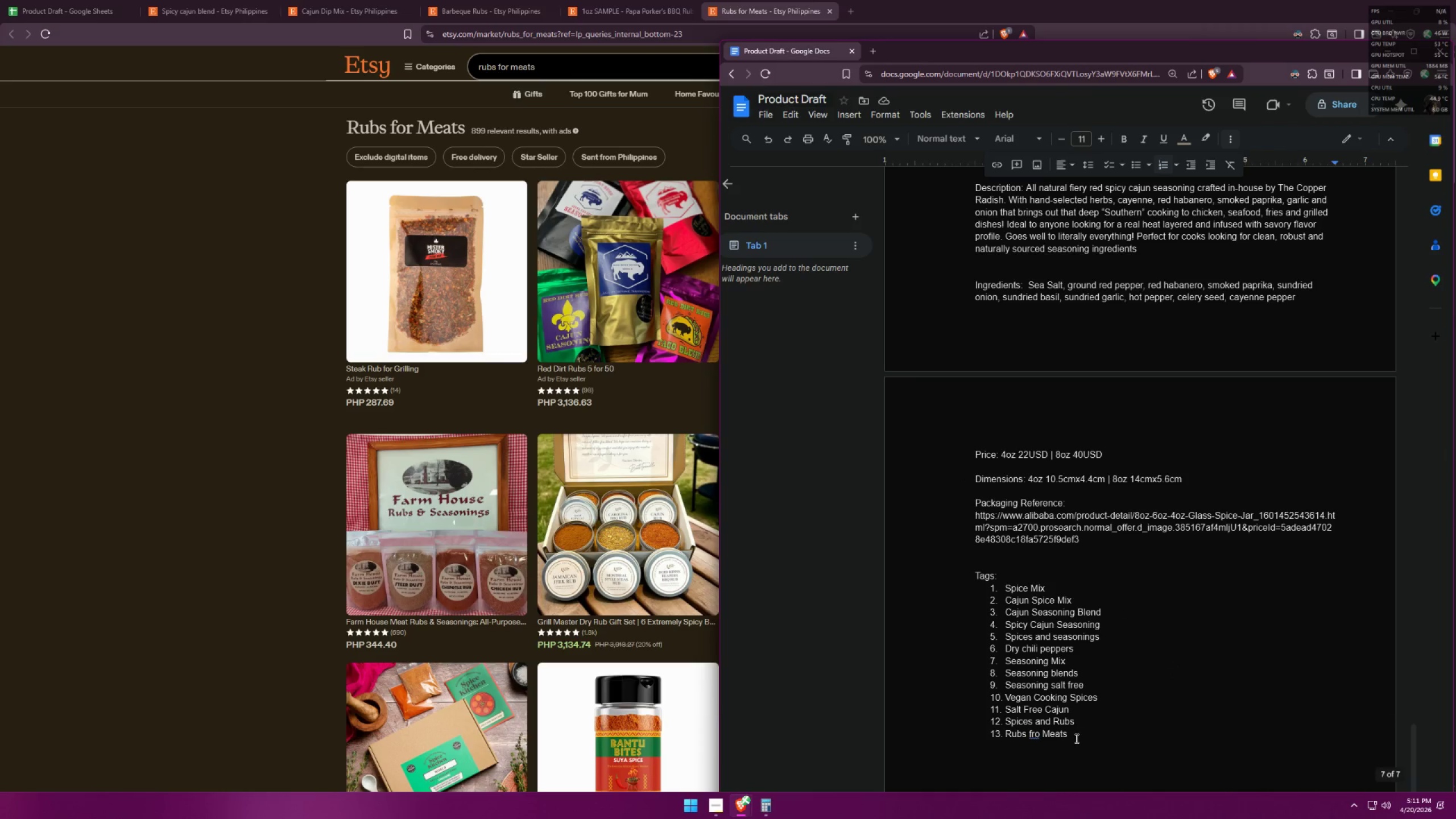 
left_click_drag(start_coordinate=[1068, 737], to_coordinate=[1011, 737])
 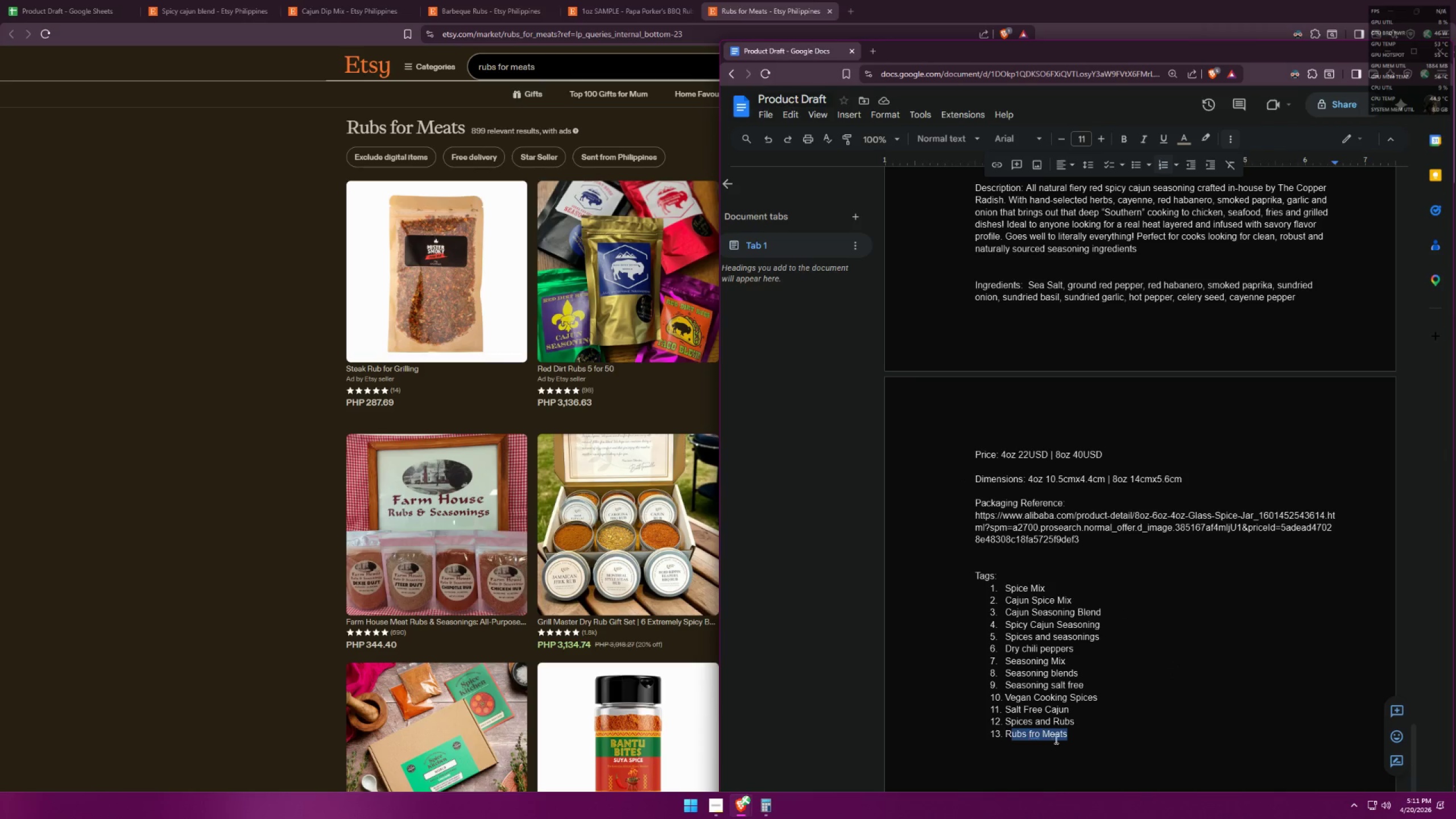 
left_click([1055, 739])
 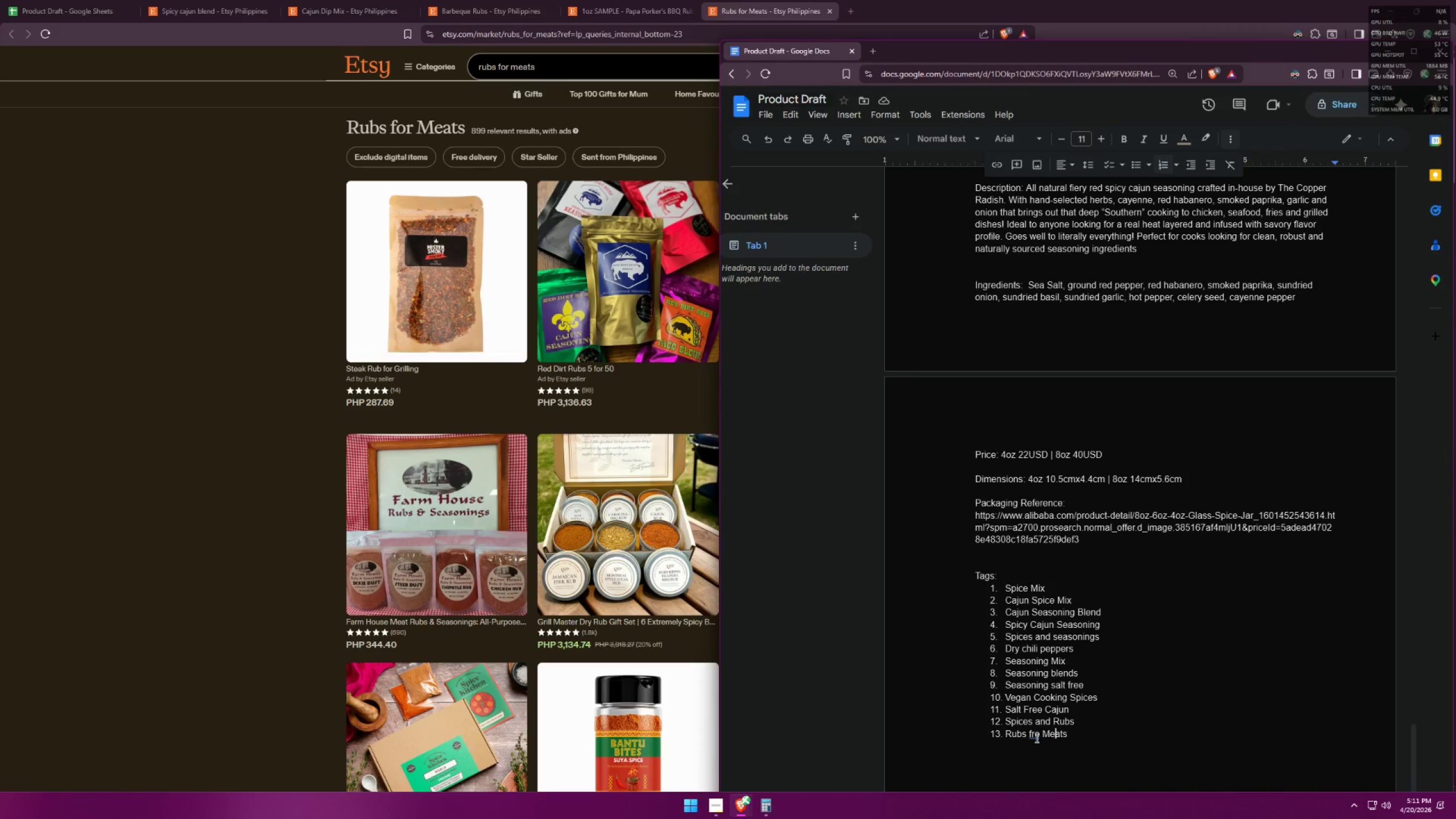 
left_click([1039, 733])
 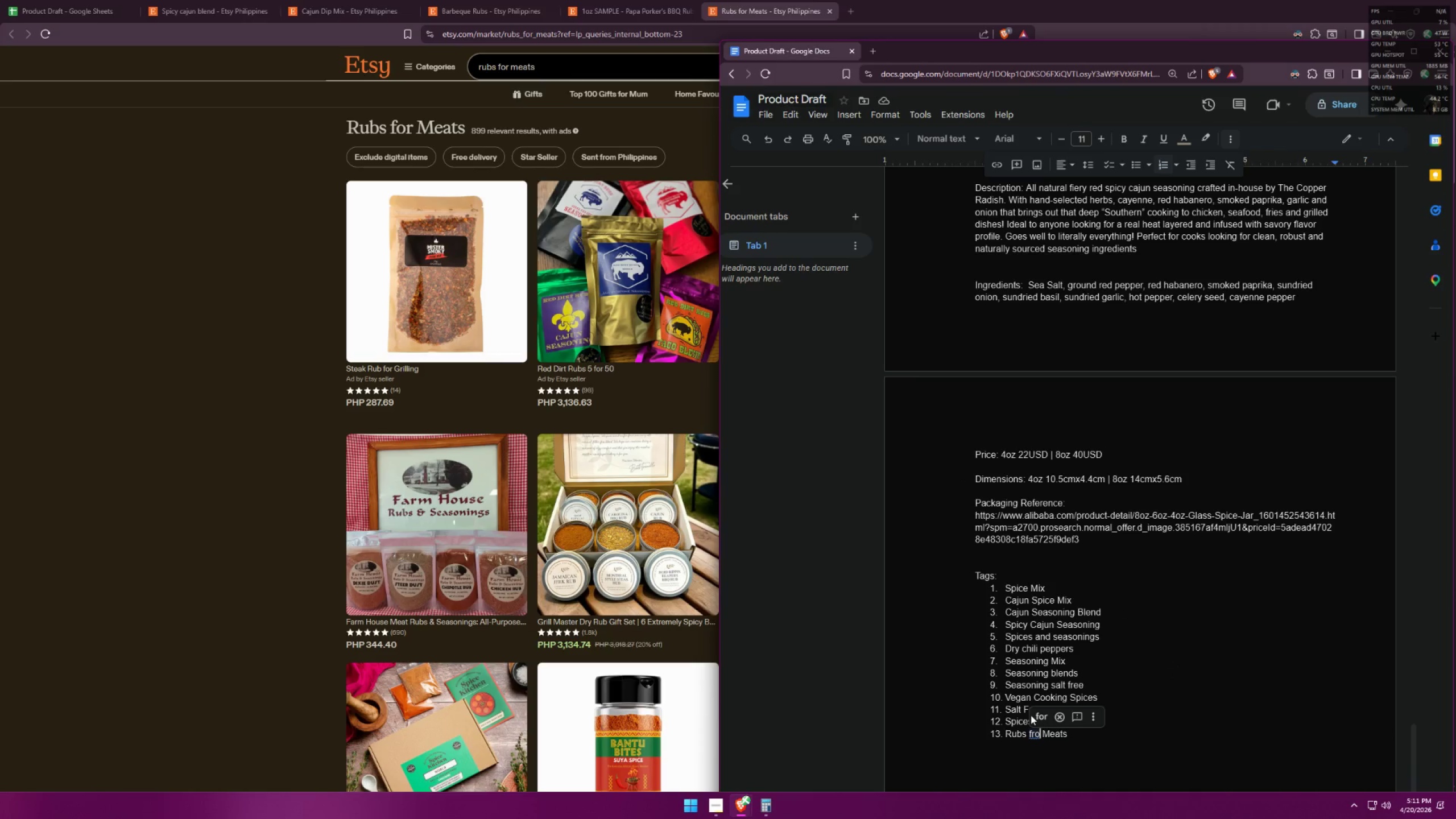 
key(Backspace)
key(Backspace)
type(or)
 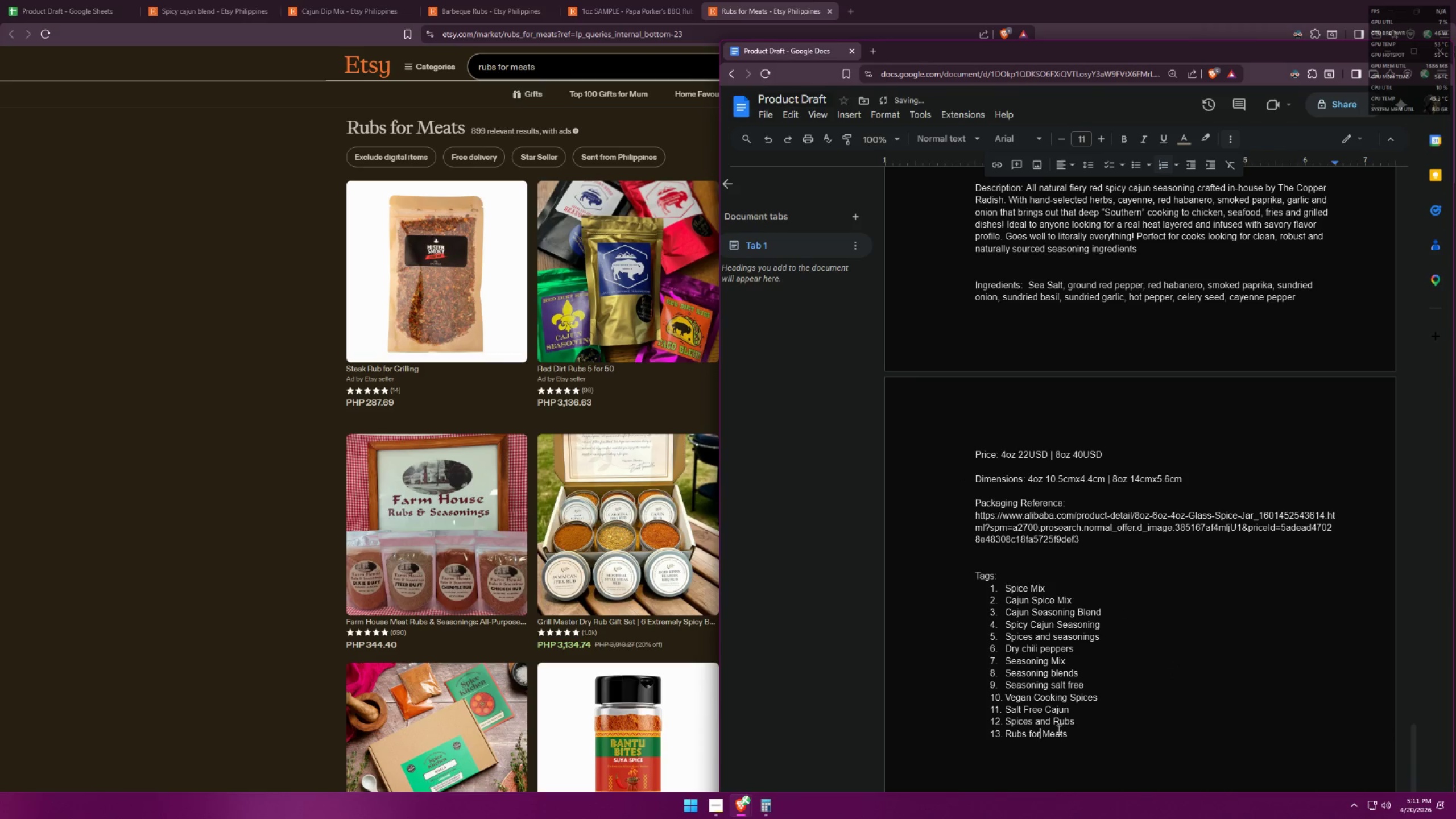 
left_click([1064, 737])
 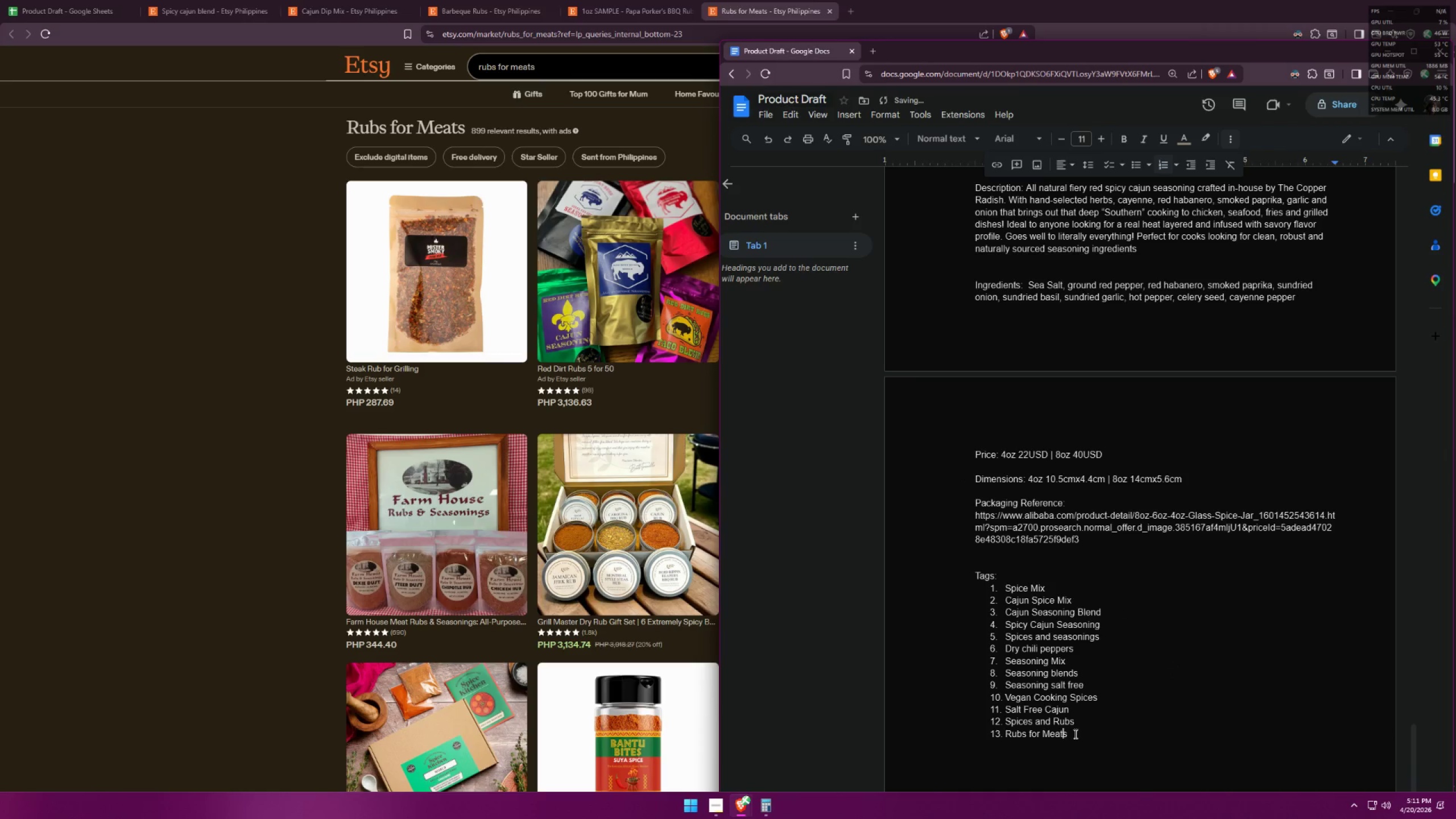 
left_click_drag(start_coordinate=[1071, 734], to_coordinate=[1006, 735])
 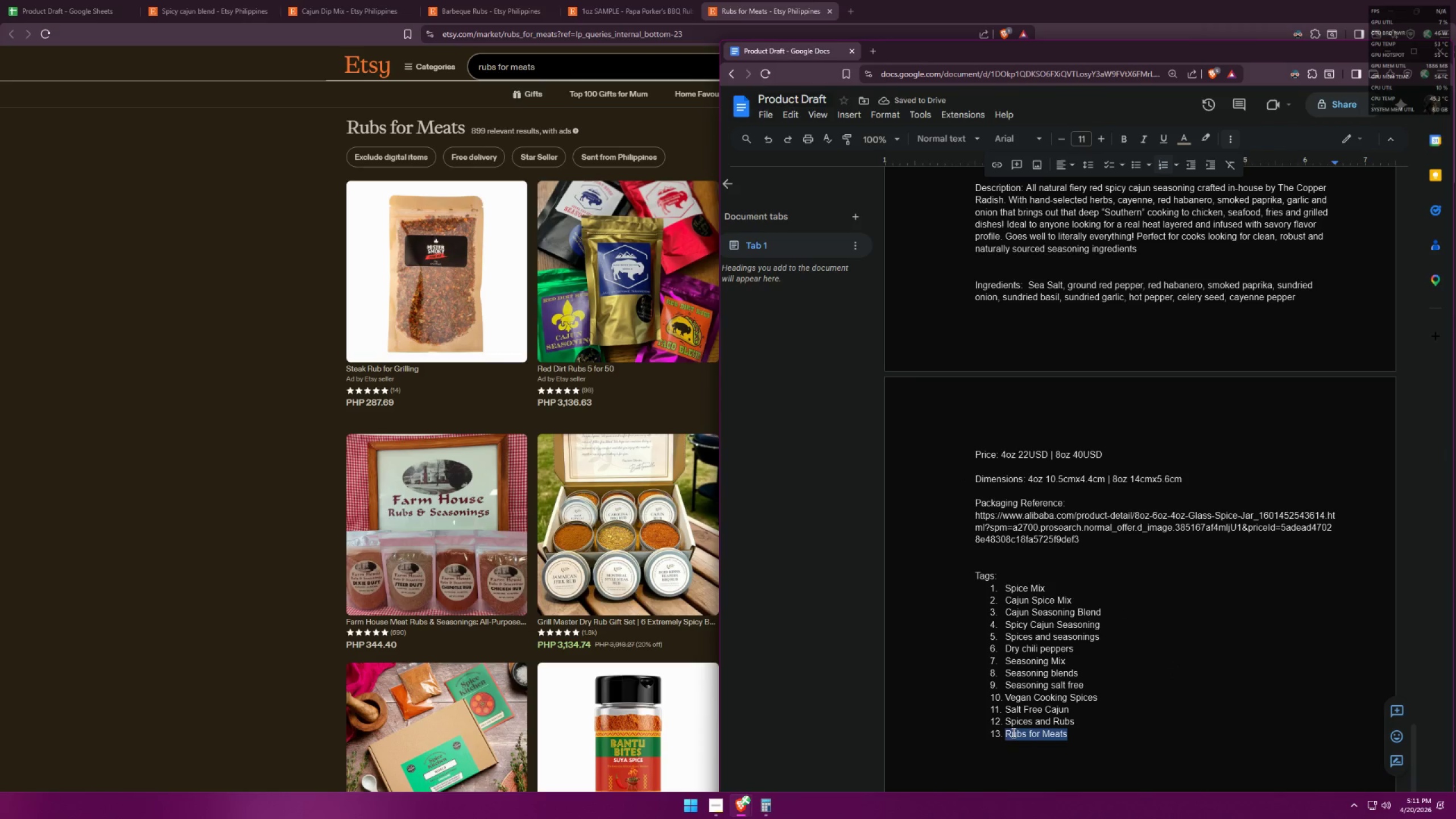 
key(Control+ControlLeft)
 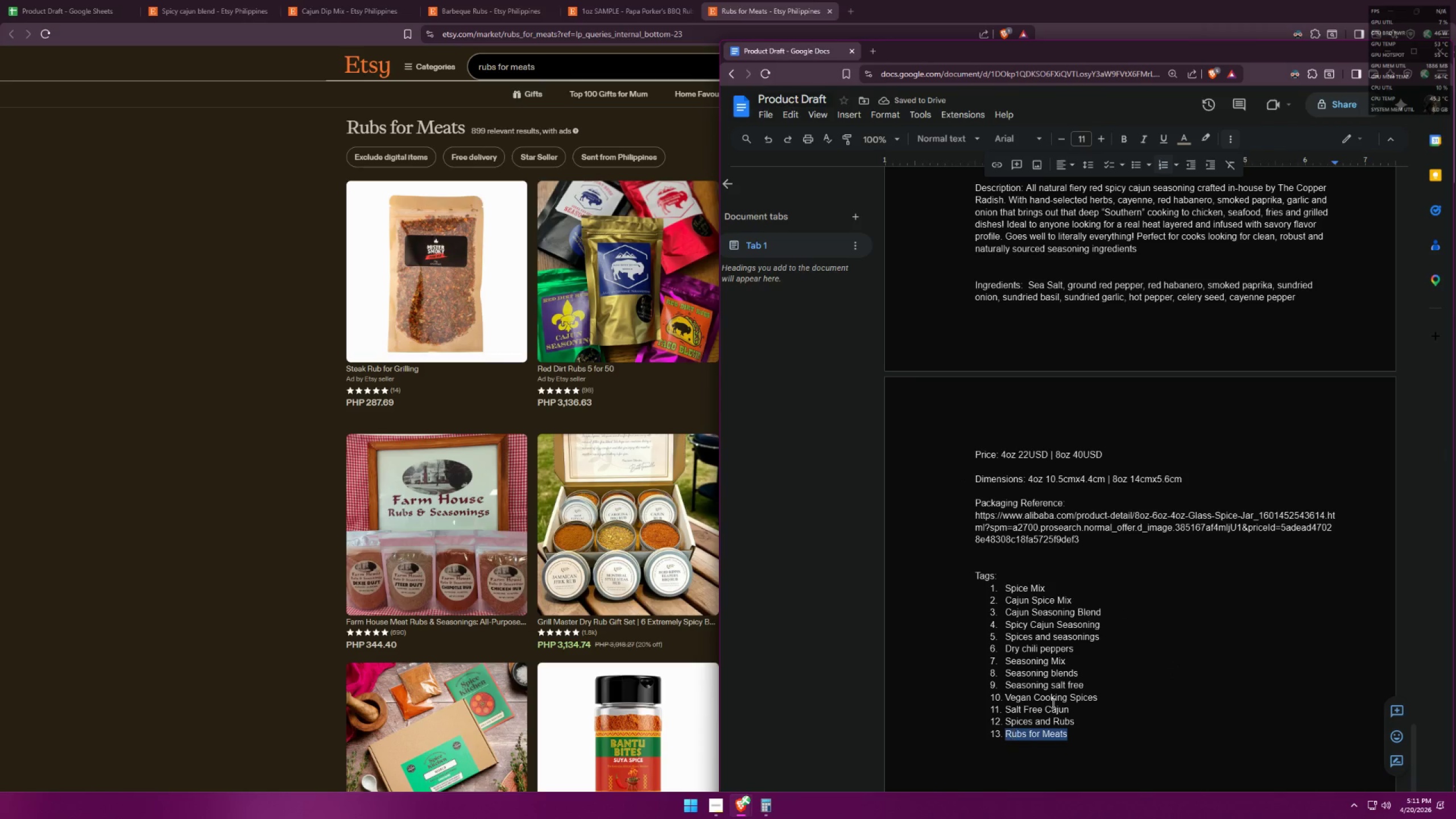 
key(Control+C)
 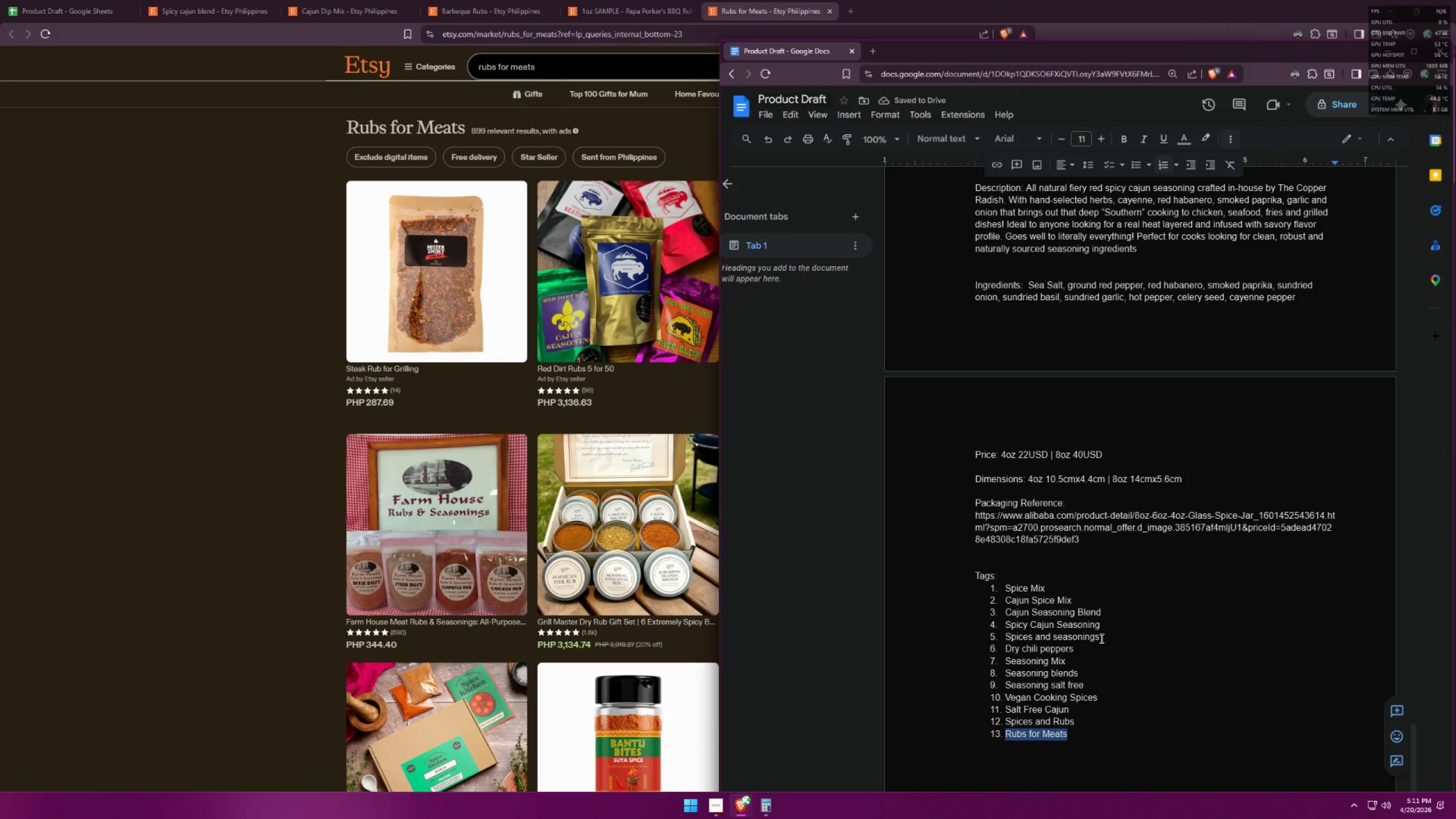 
scroll: coordinate [1111, 623], scroll_direction: up, amount: 7.0
 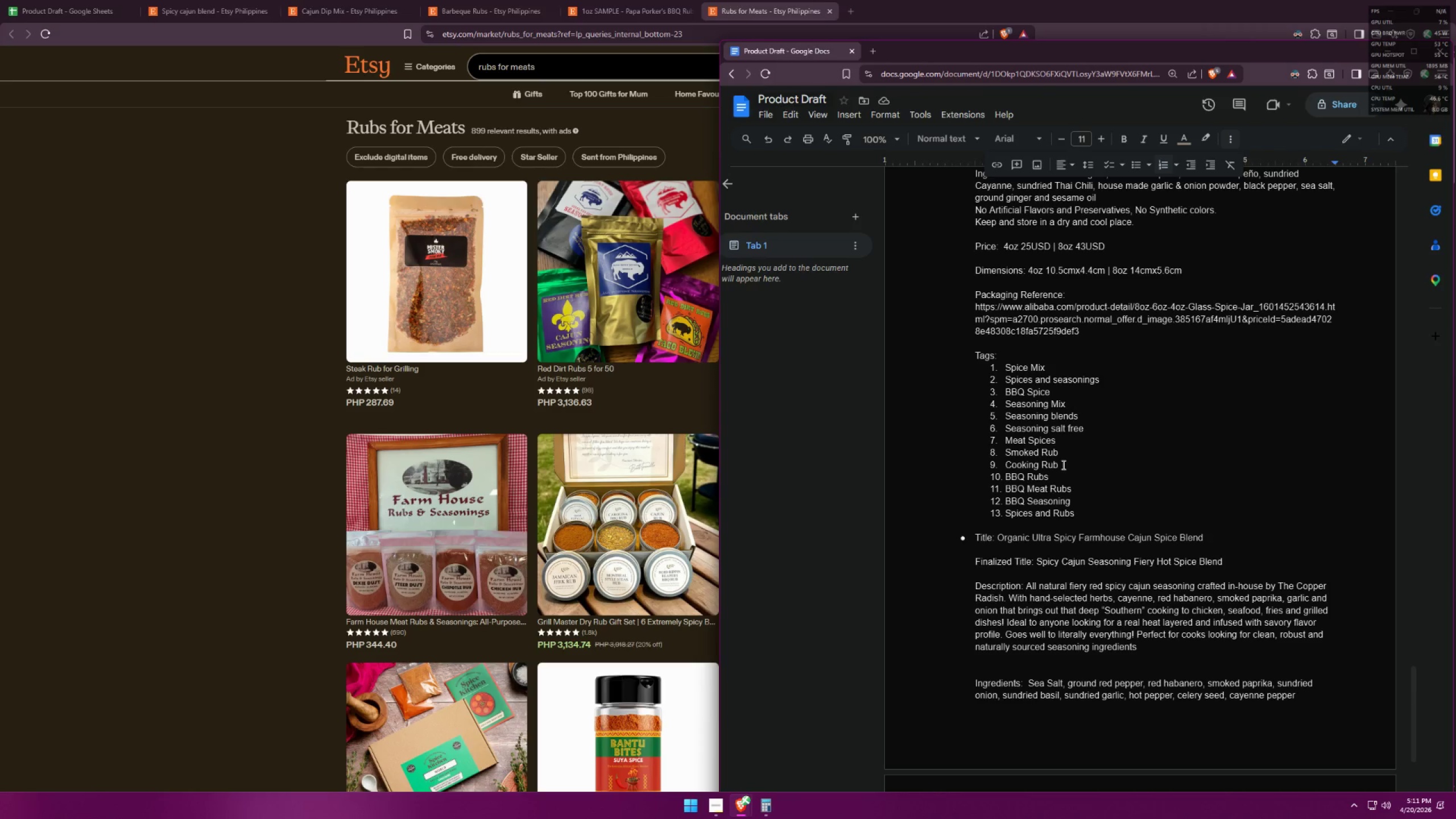 
left_click_drag(start_coordinate=[1056, 439], to_coordinate=[1008, 442])
 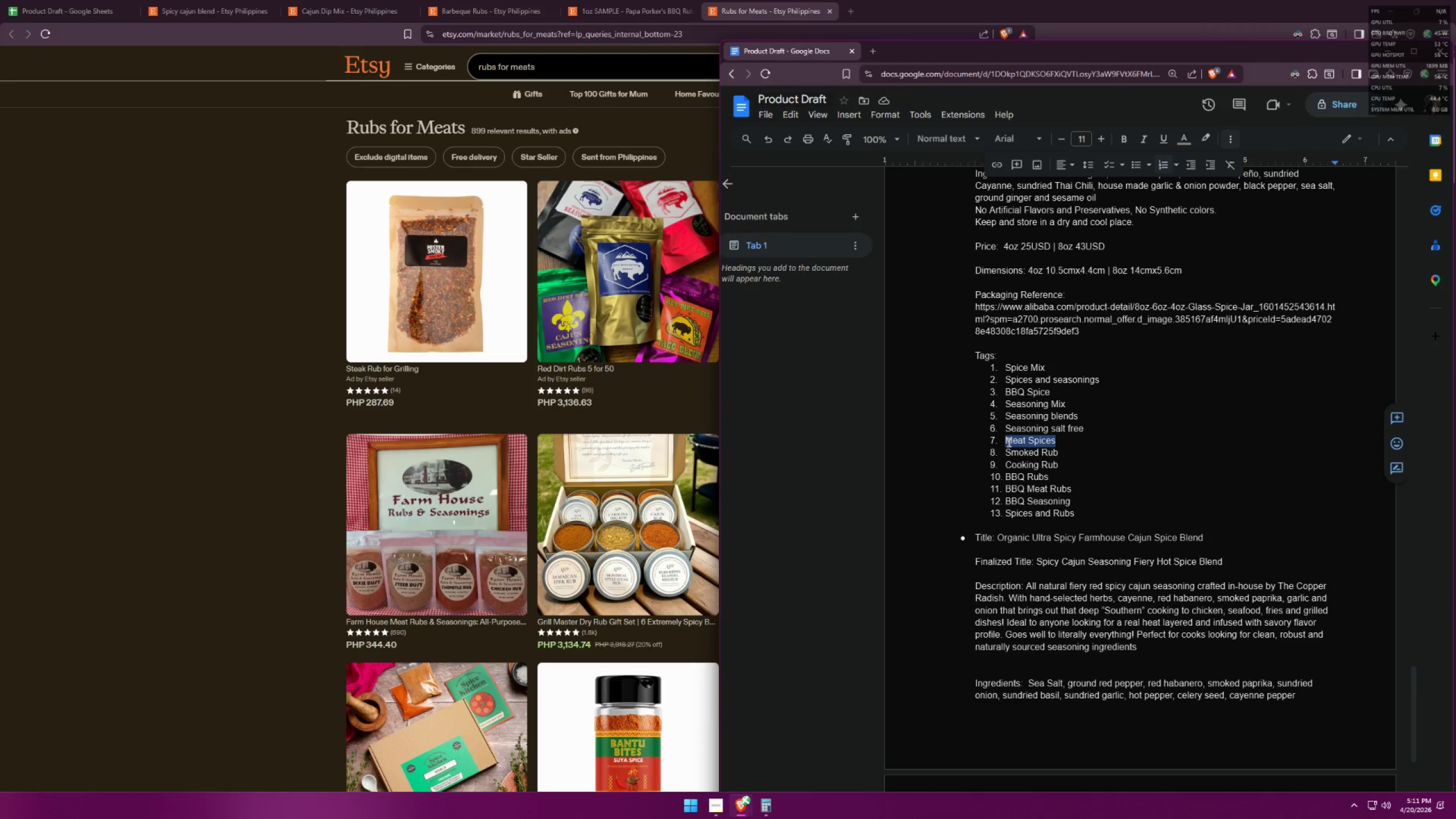 
key(Control+ControlLeft)
 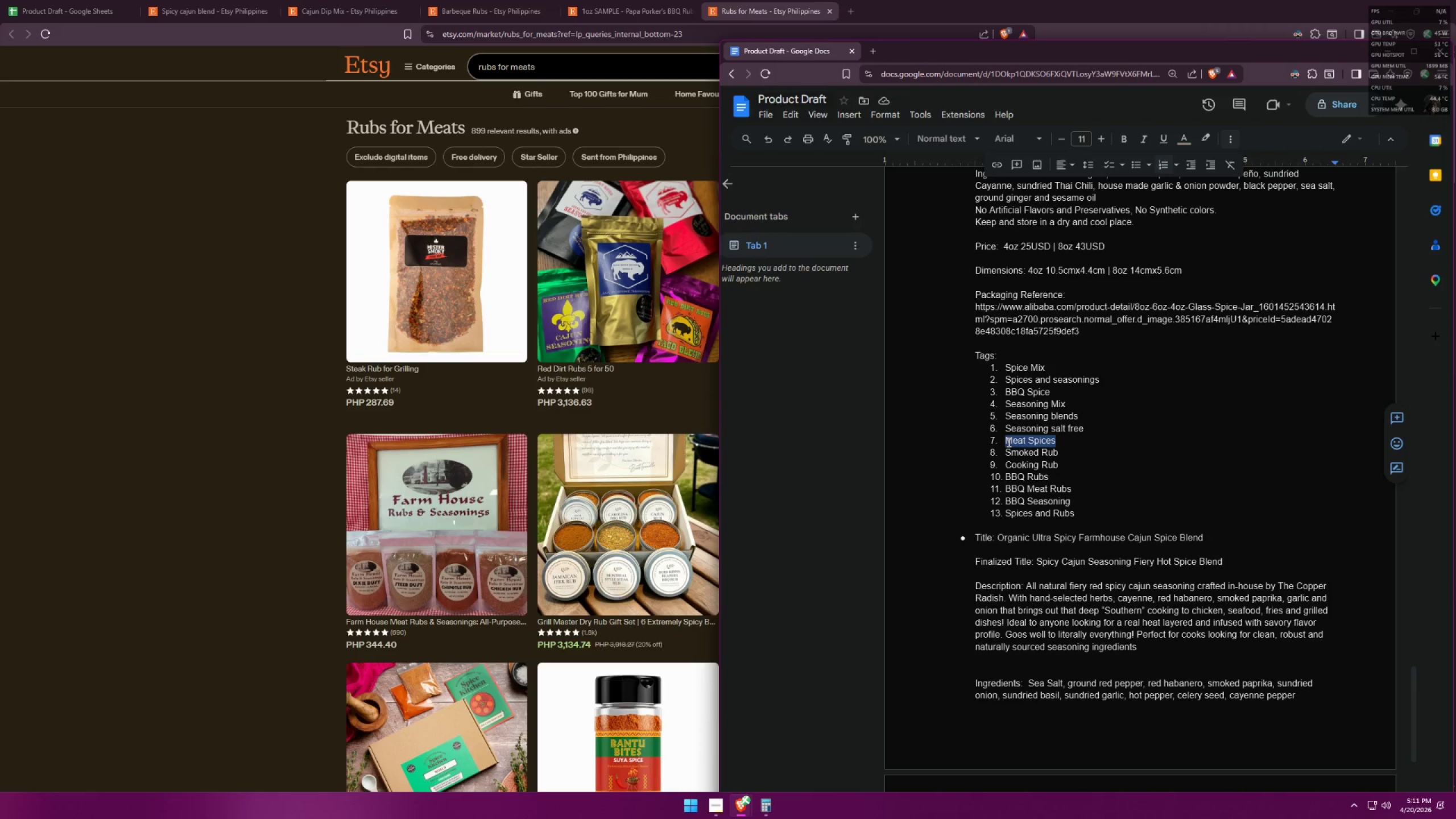 
key(Control+V)
 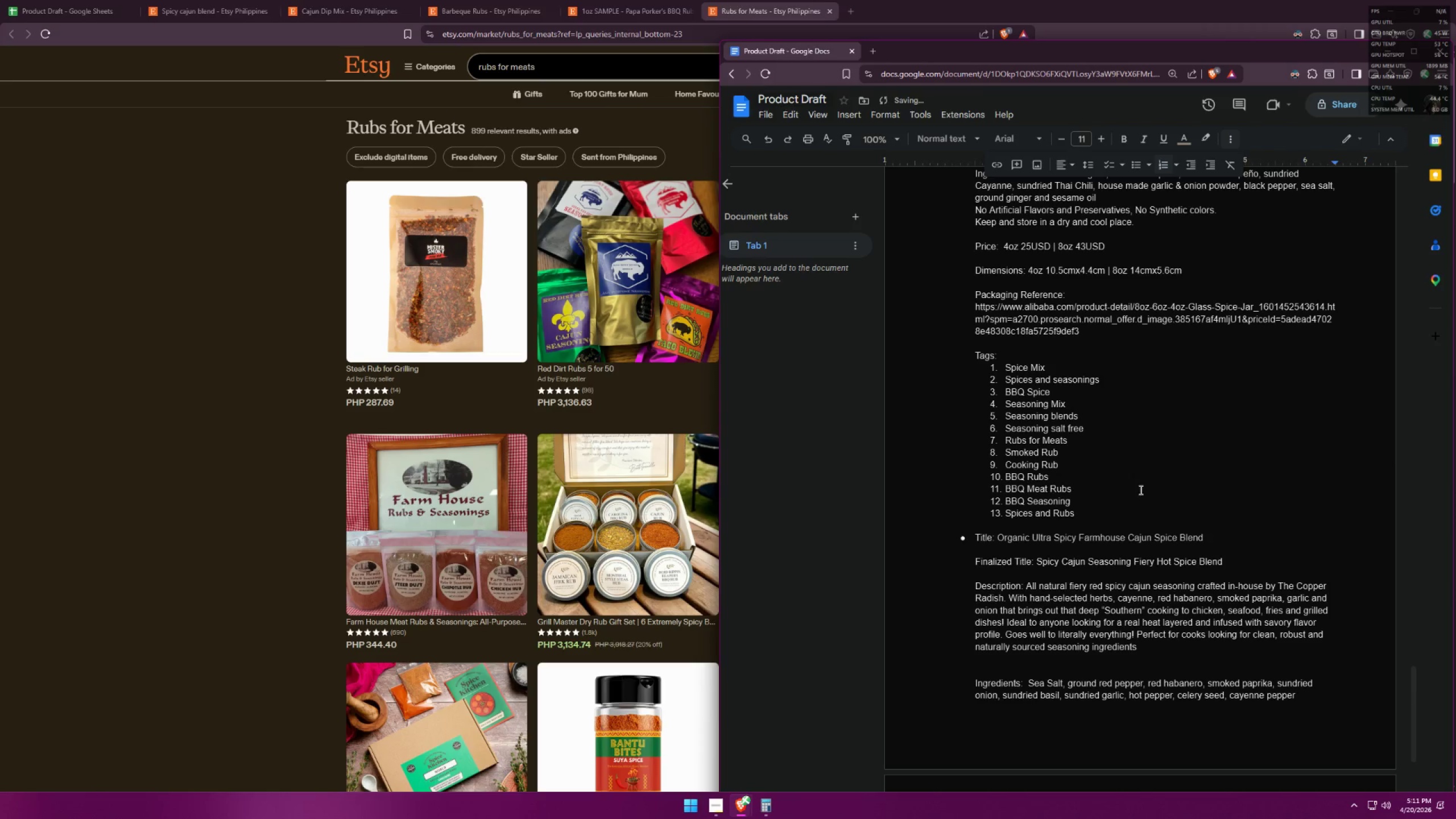 
left_click([1127, 494])
 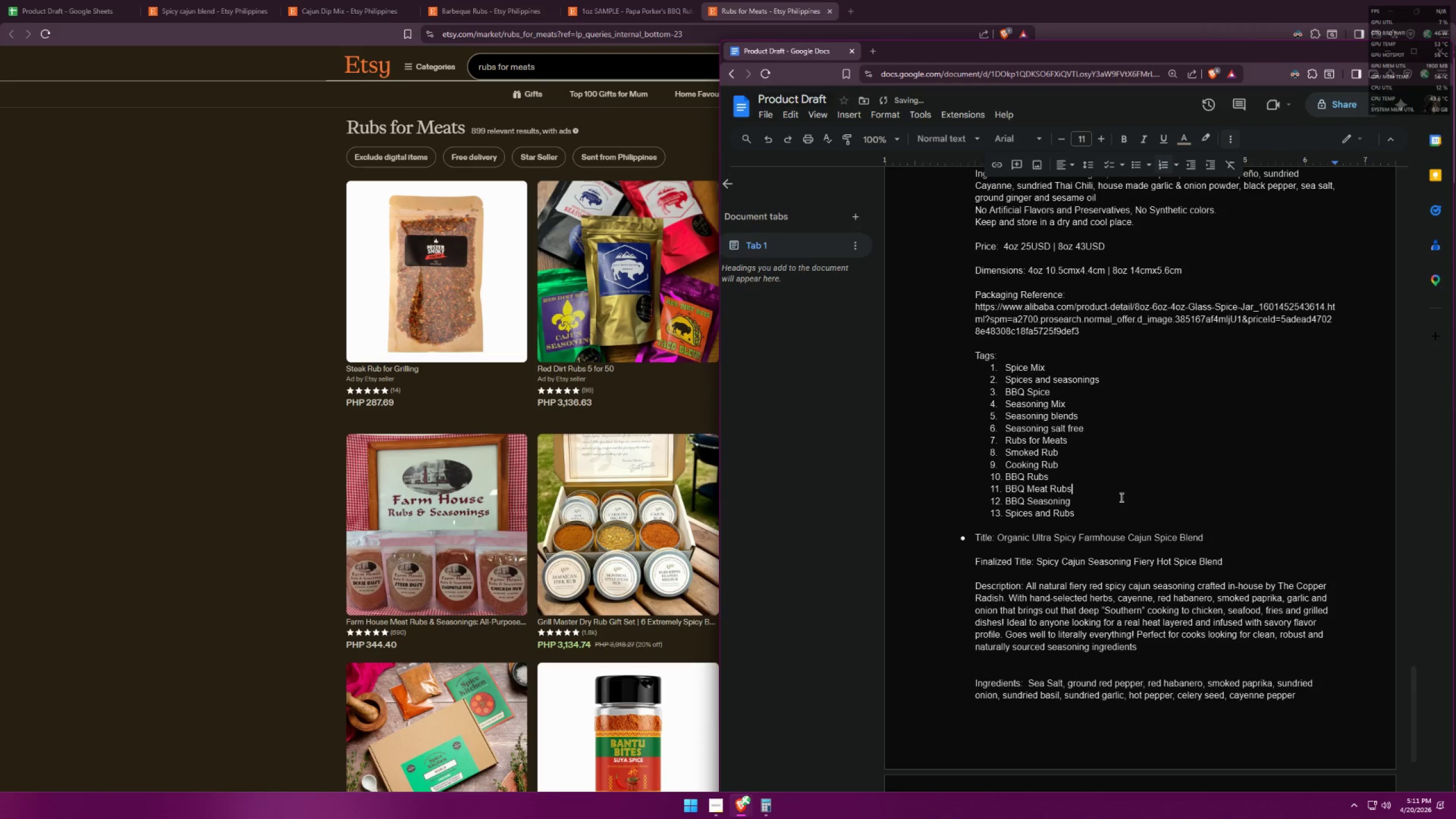 
scroll: coordinate [1102, 479], scroll_direction: up, amount: 14.0
 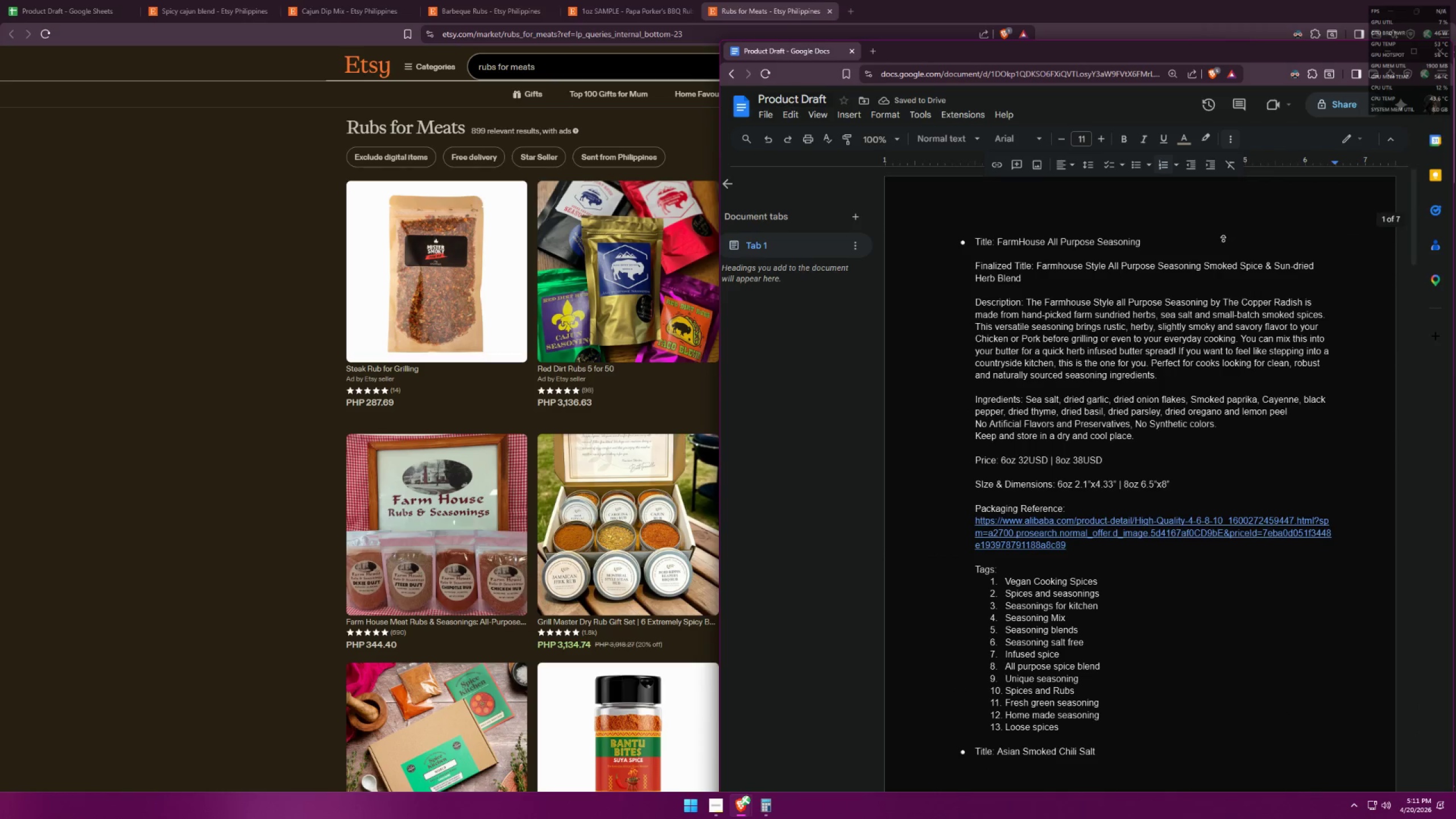 
scroll: coordinate [1197, 490], scroll_direction: down, amount: 2.0
 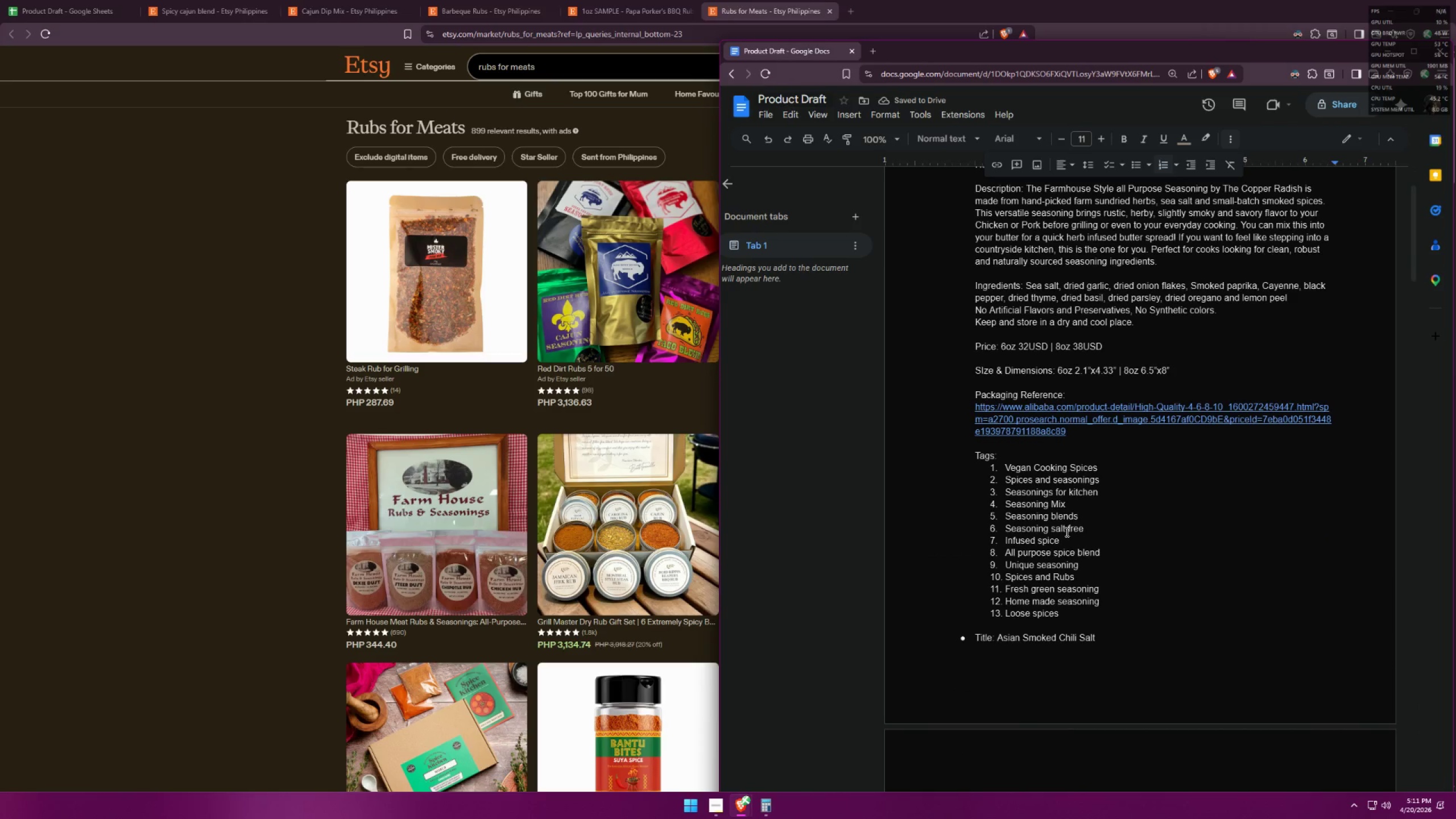 
left_click_drag(start_coordinate=[1057, 538], to_coordinate=[1007, 540])
 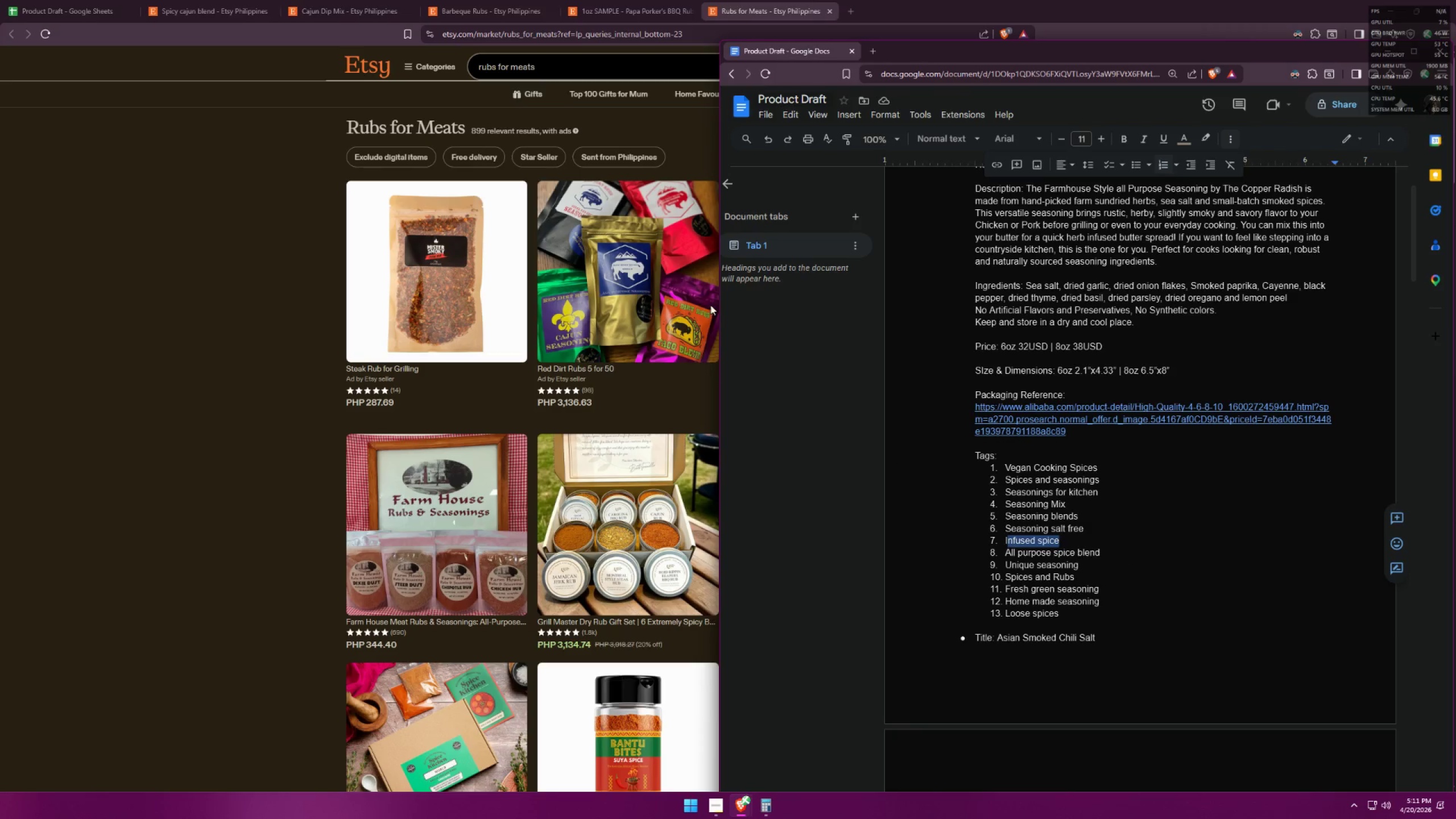 
left_click_drag(start_coordinate=[553, 63], to_coordinate=[355, 42])
 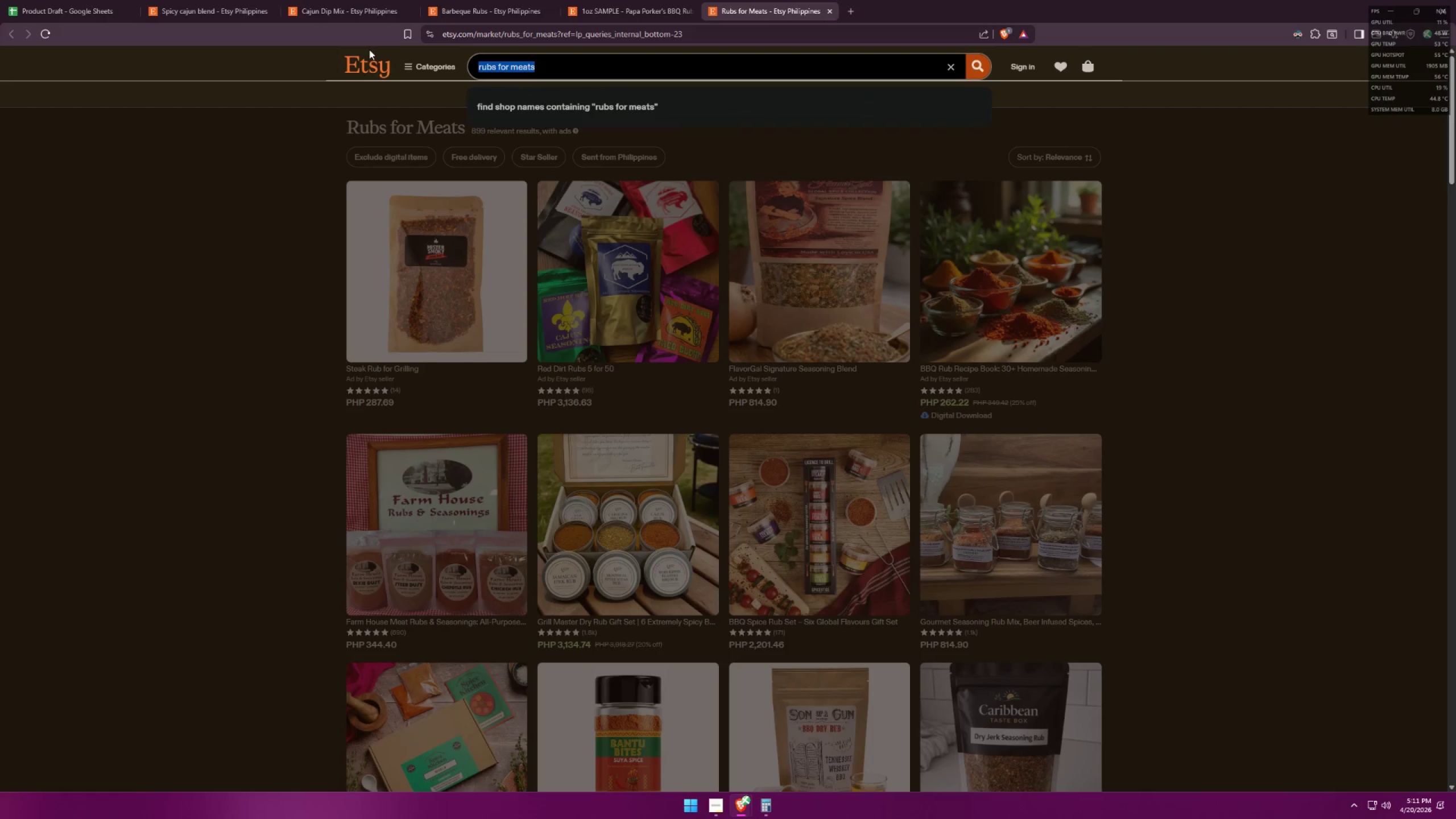 
type(infused spice)
 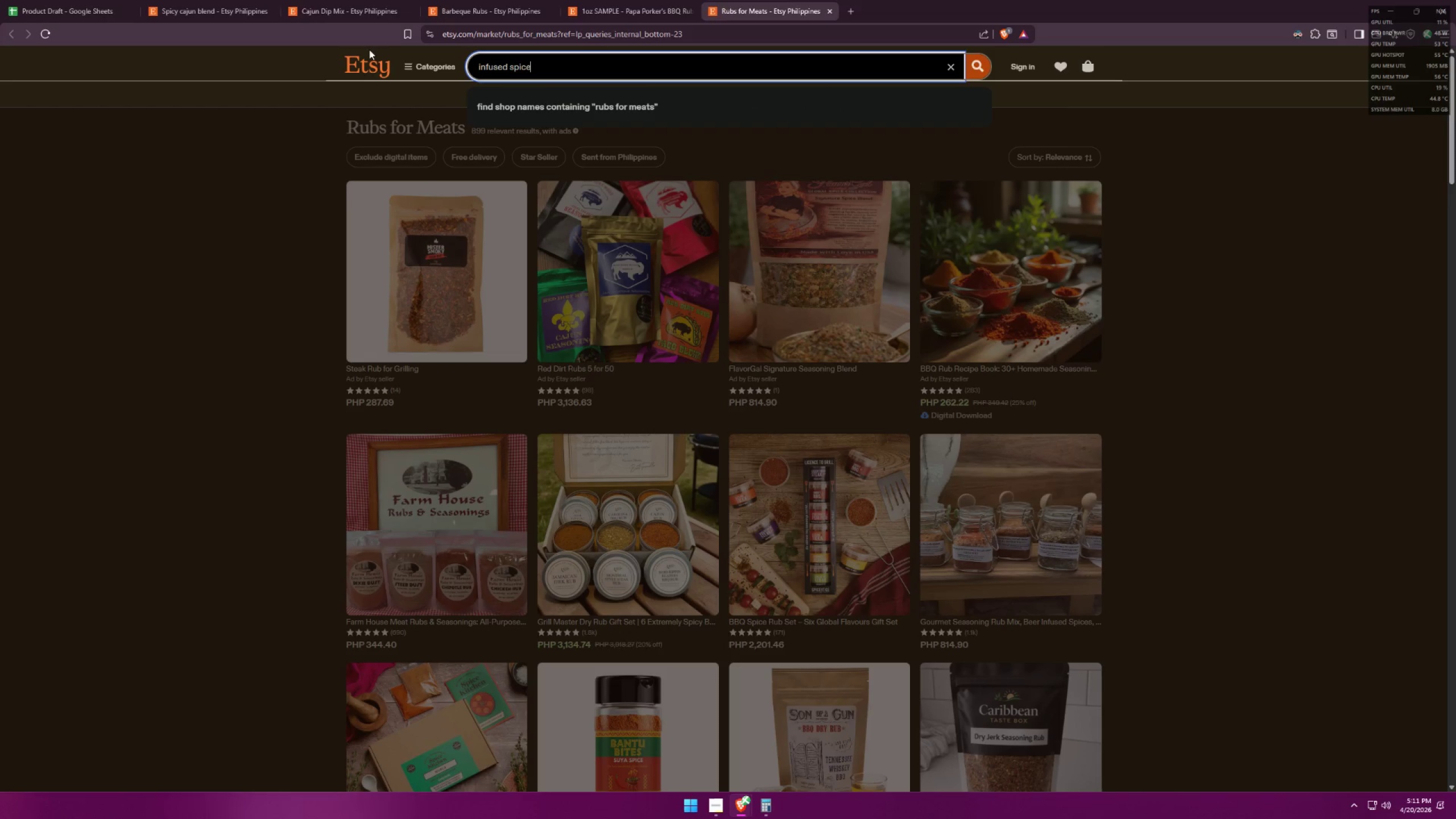 
key(Enter)
 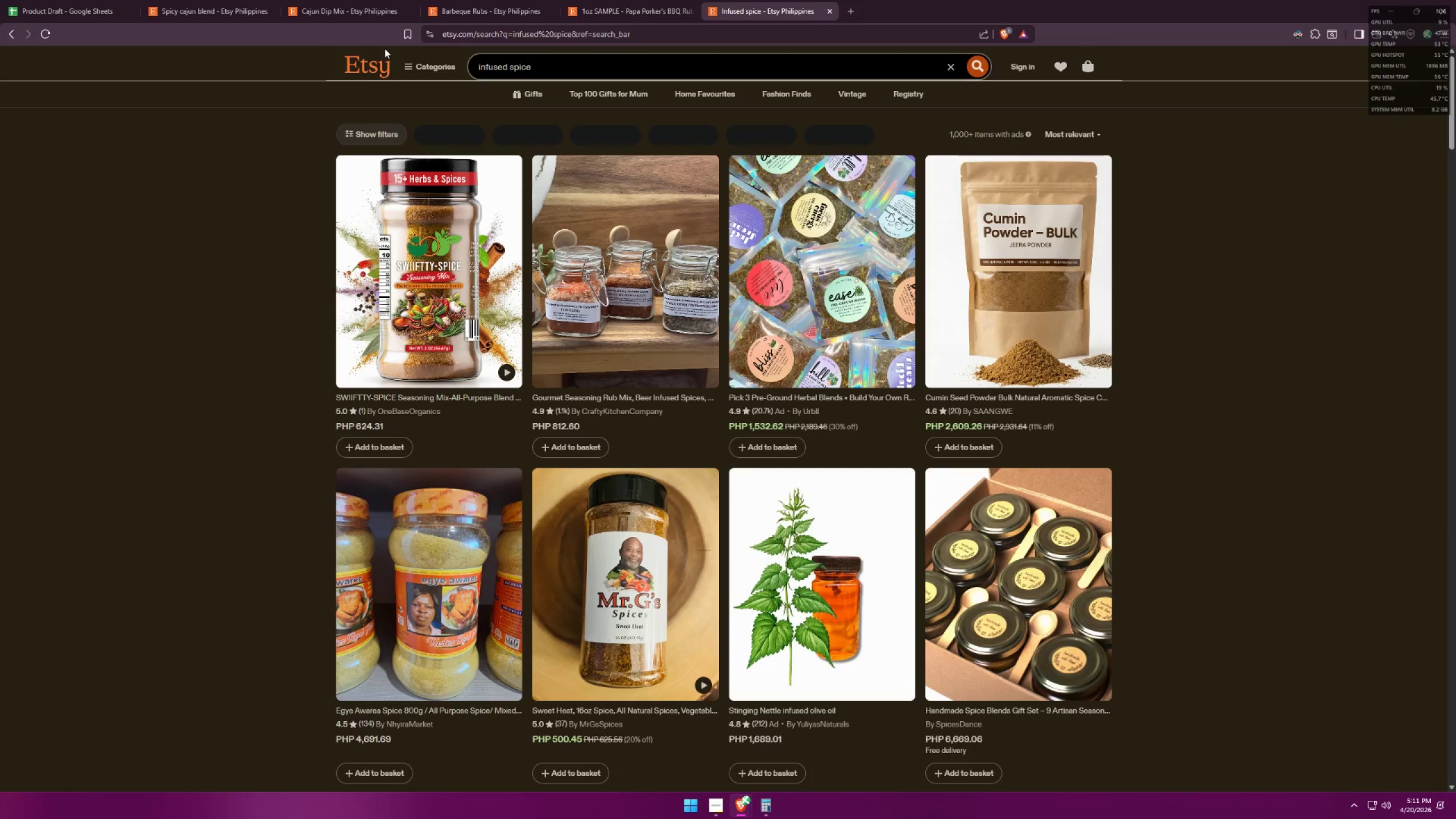 
key(Alt+AltLeft)
 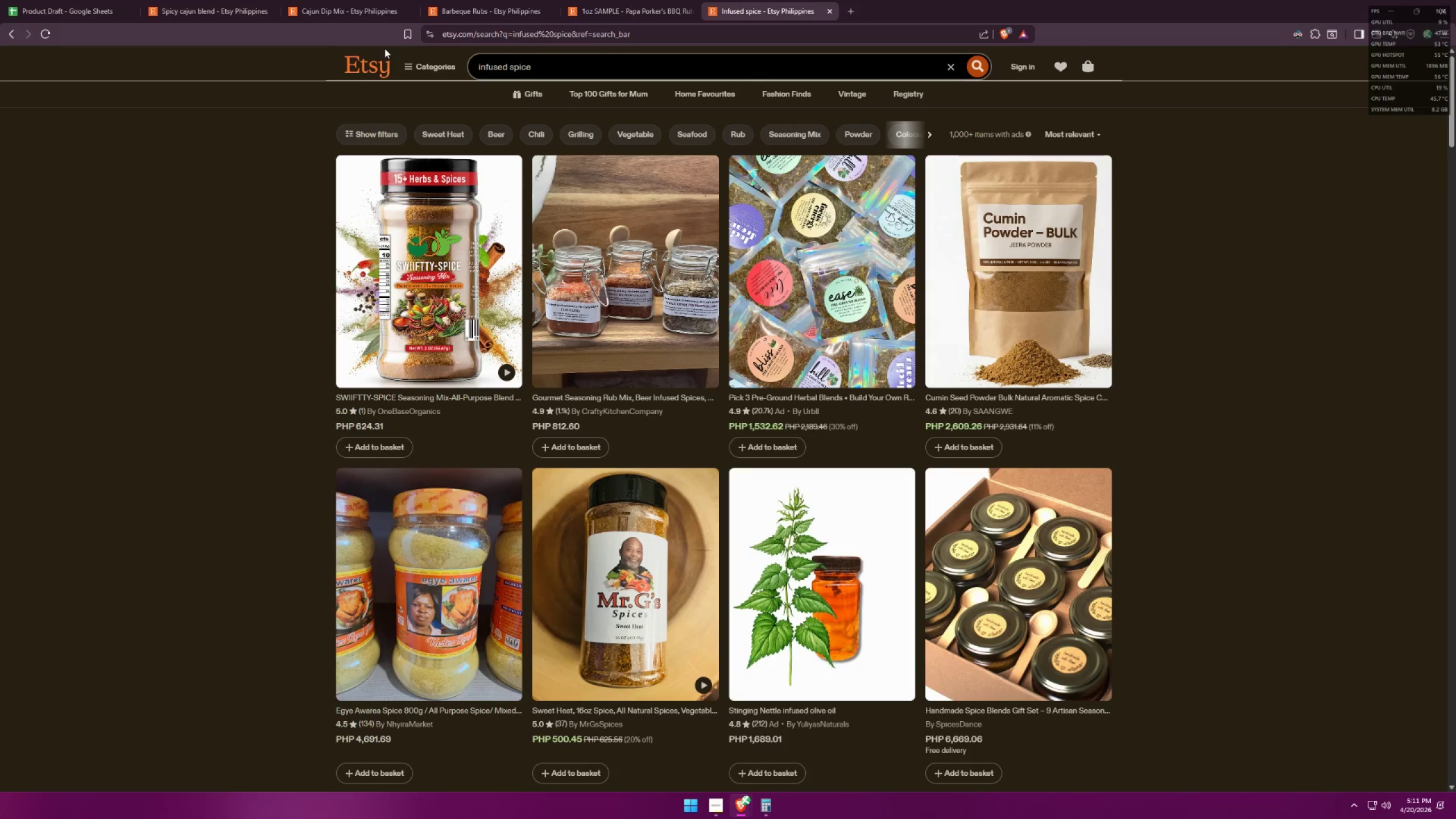 
key(Alt+Tab)
 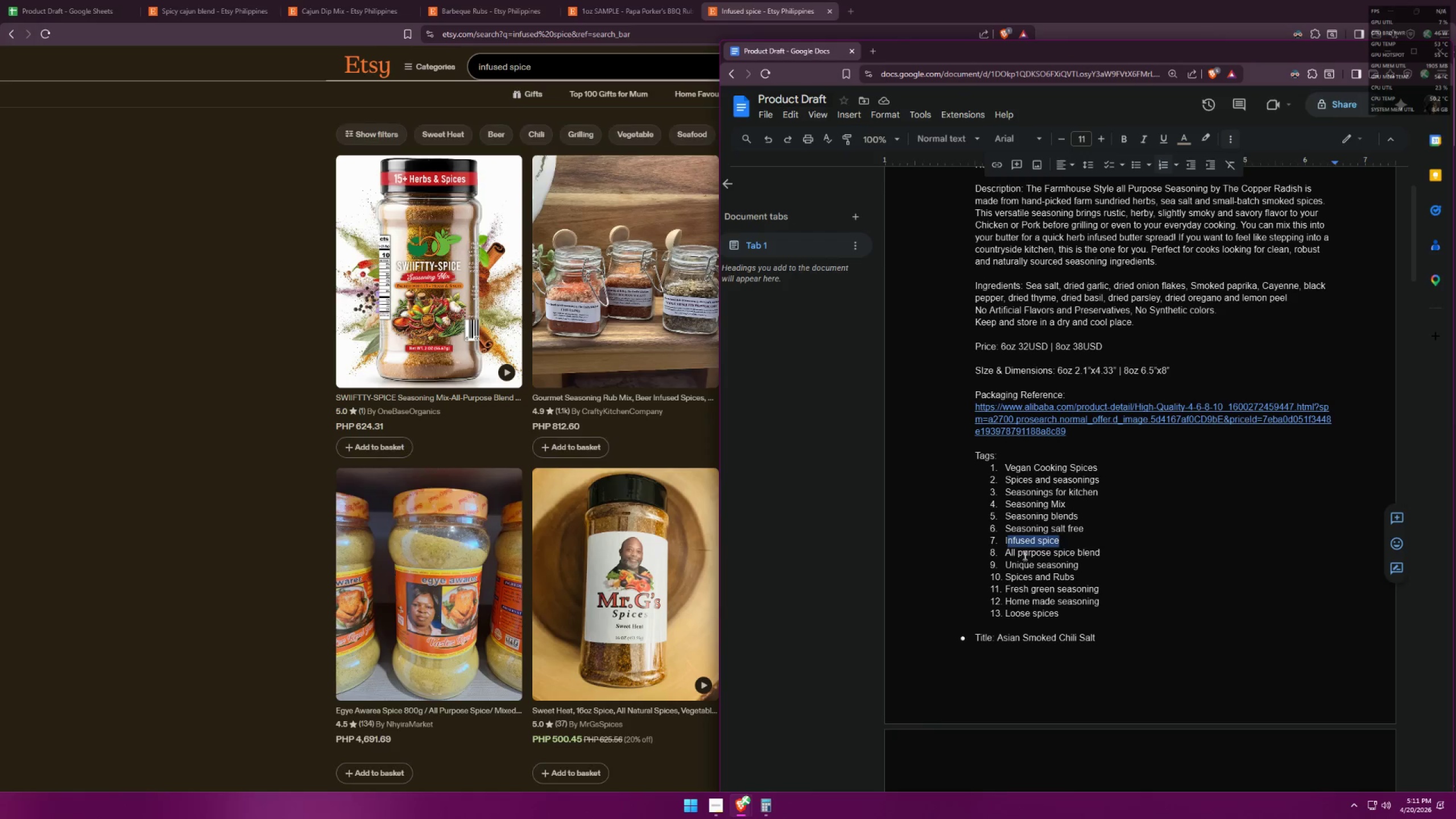 
left_click([1004, 545])
 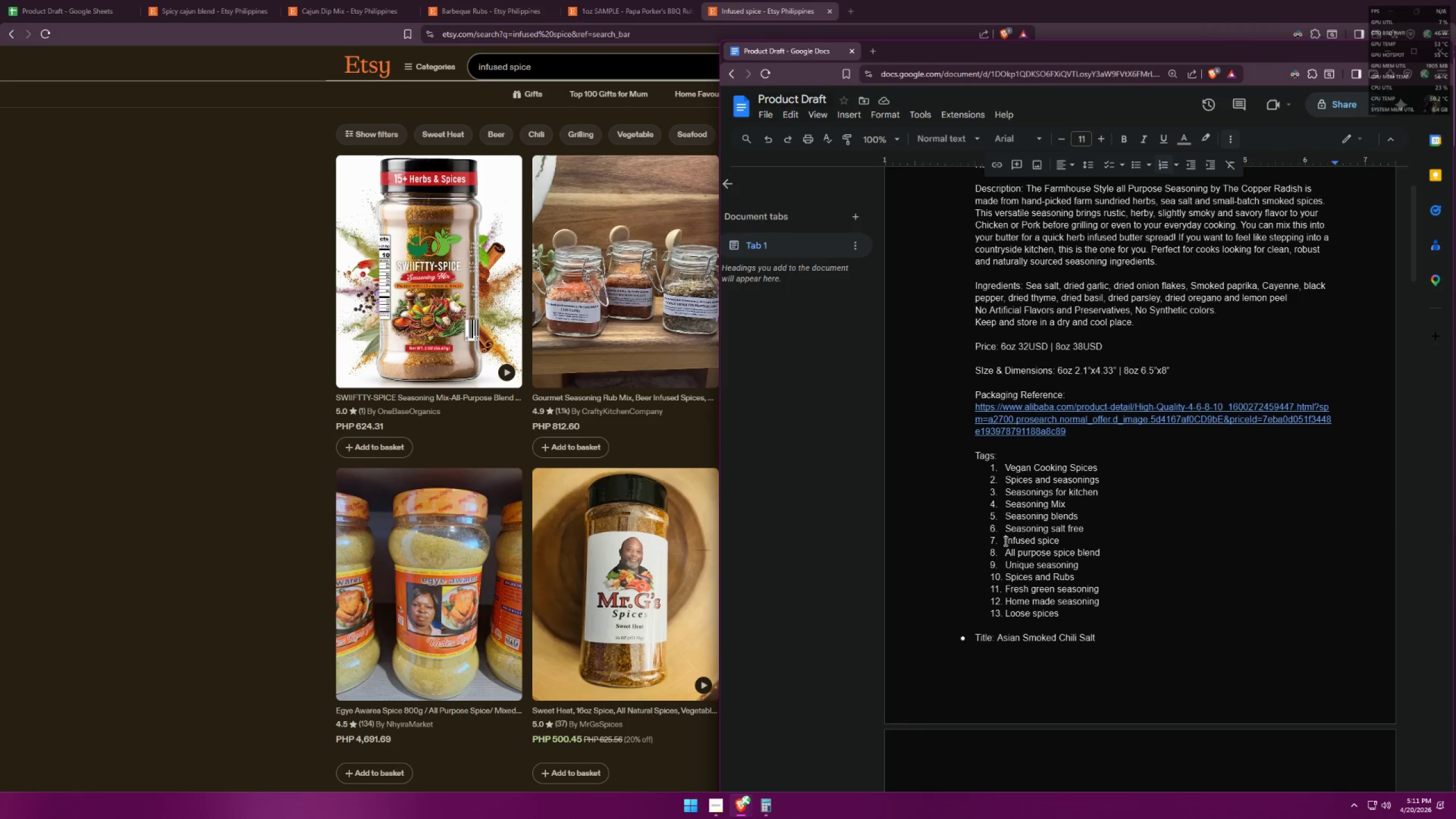 
left_click_drag(start_coordinate=[1004, 541], to_coordinate=[1062, 539])
 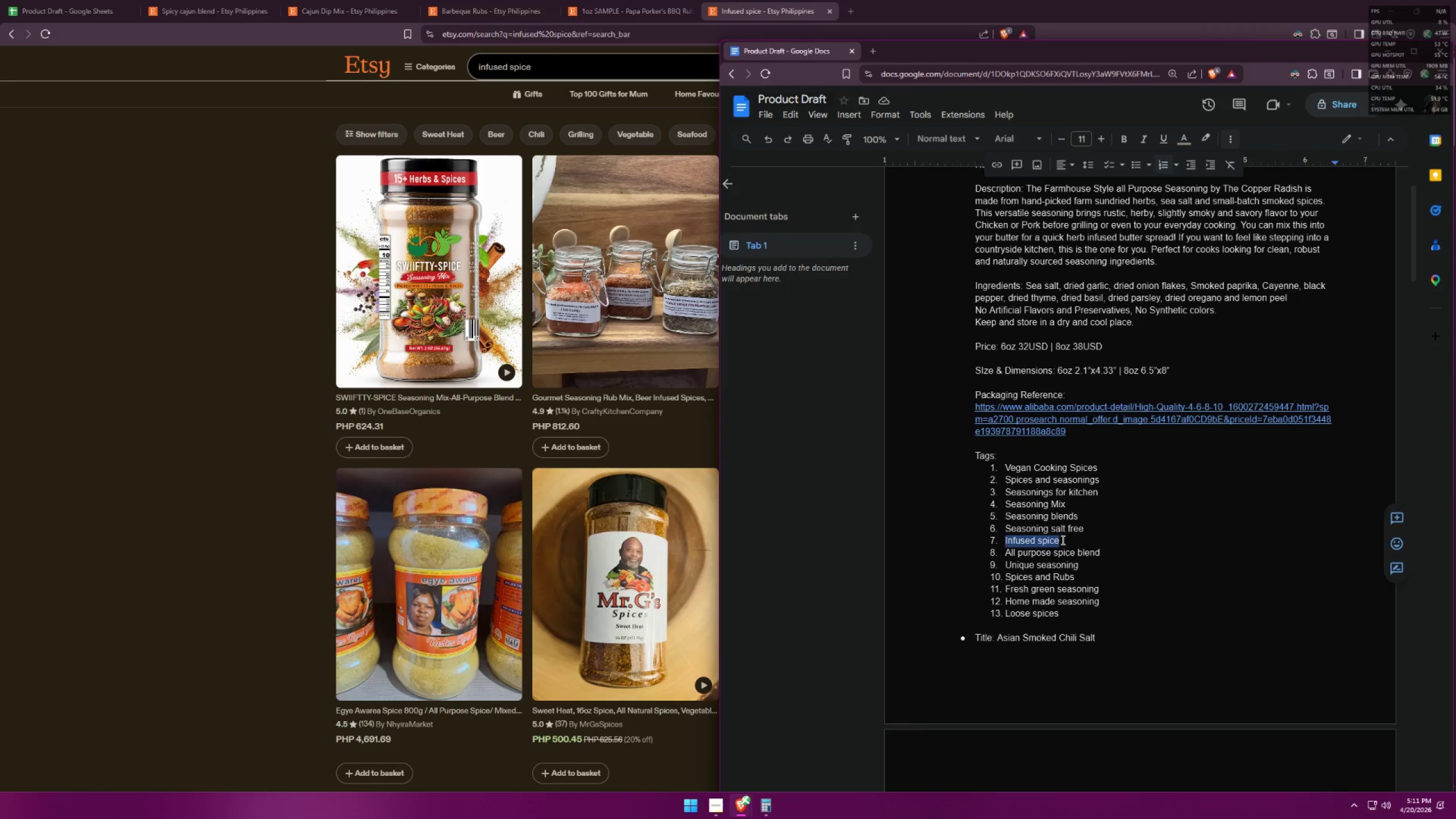 
key(Control+ControlLeft)
 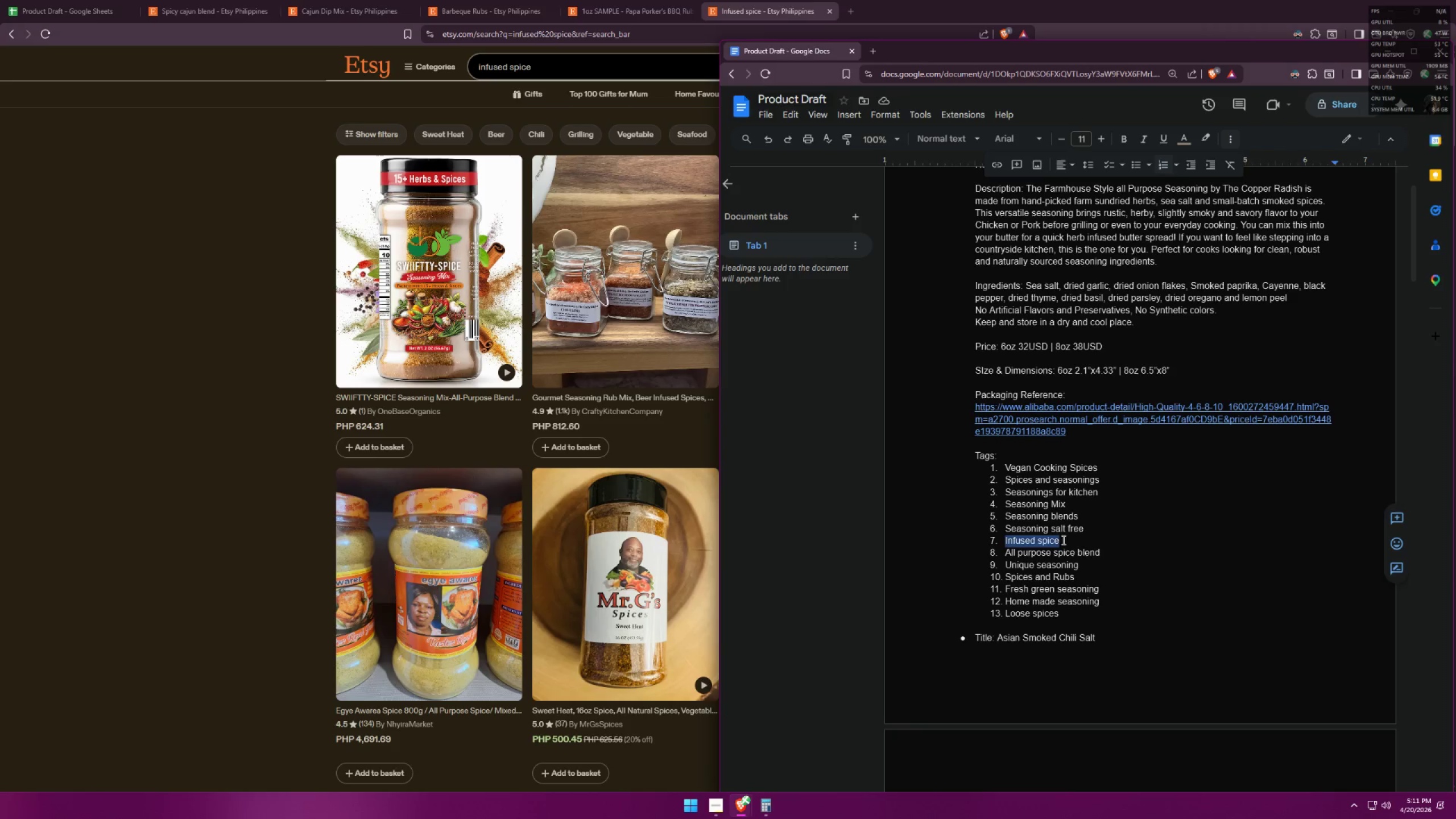 
key(Control+V)
 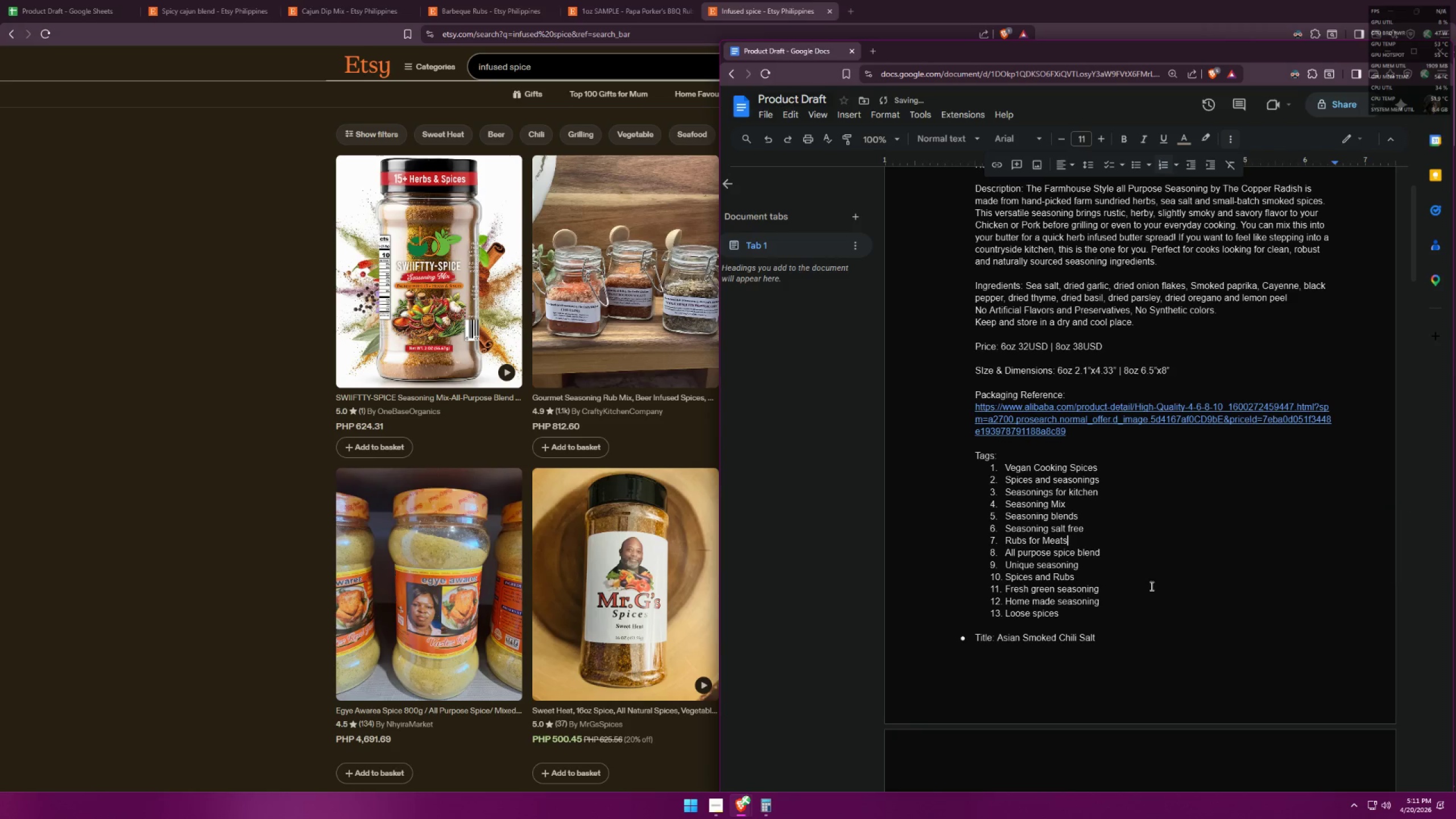 
left_click([1147, 588])
 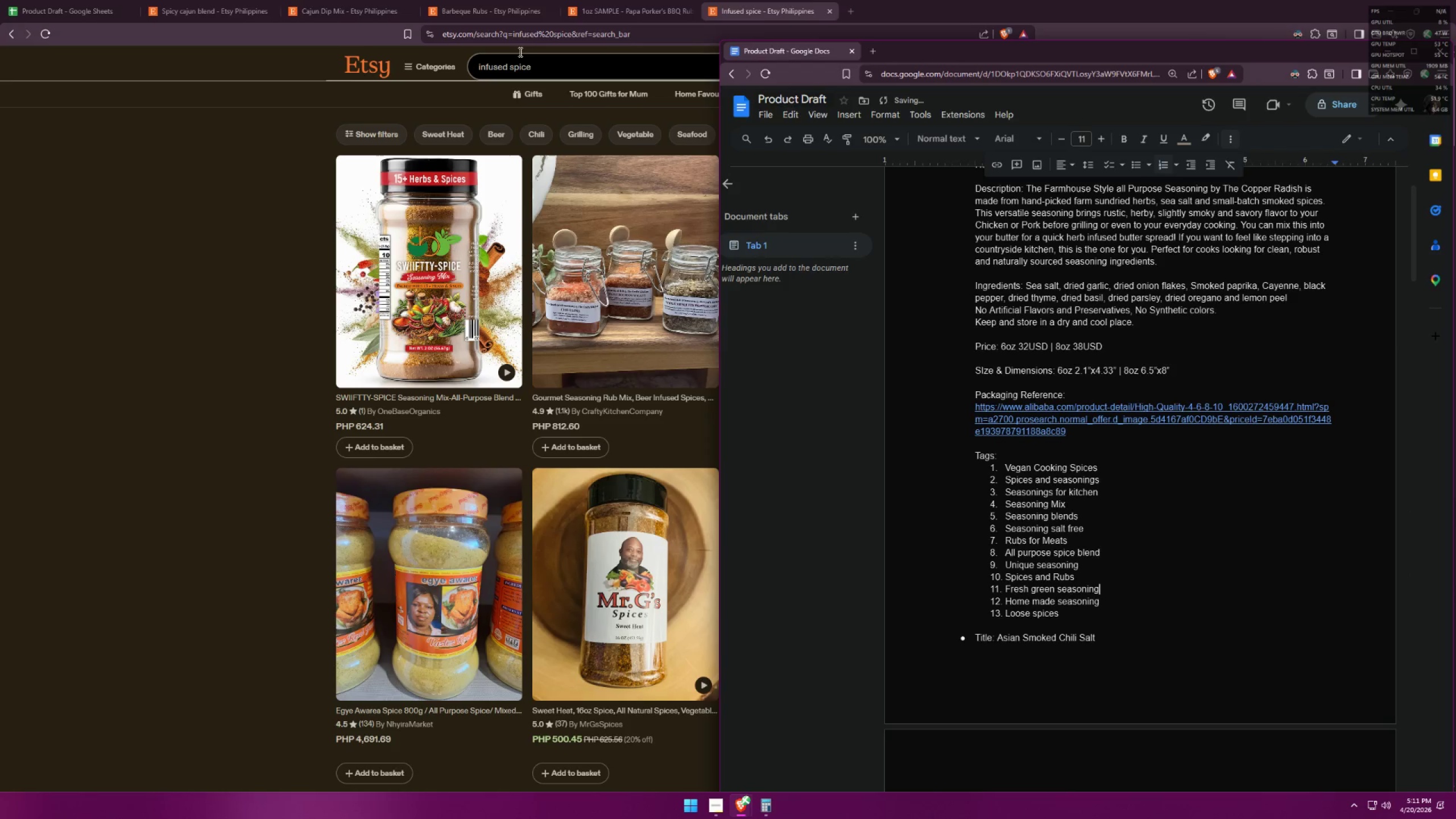 
left_click([461, 0])
 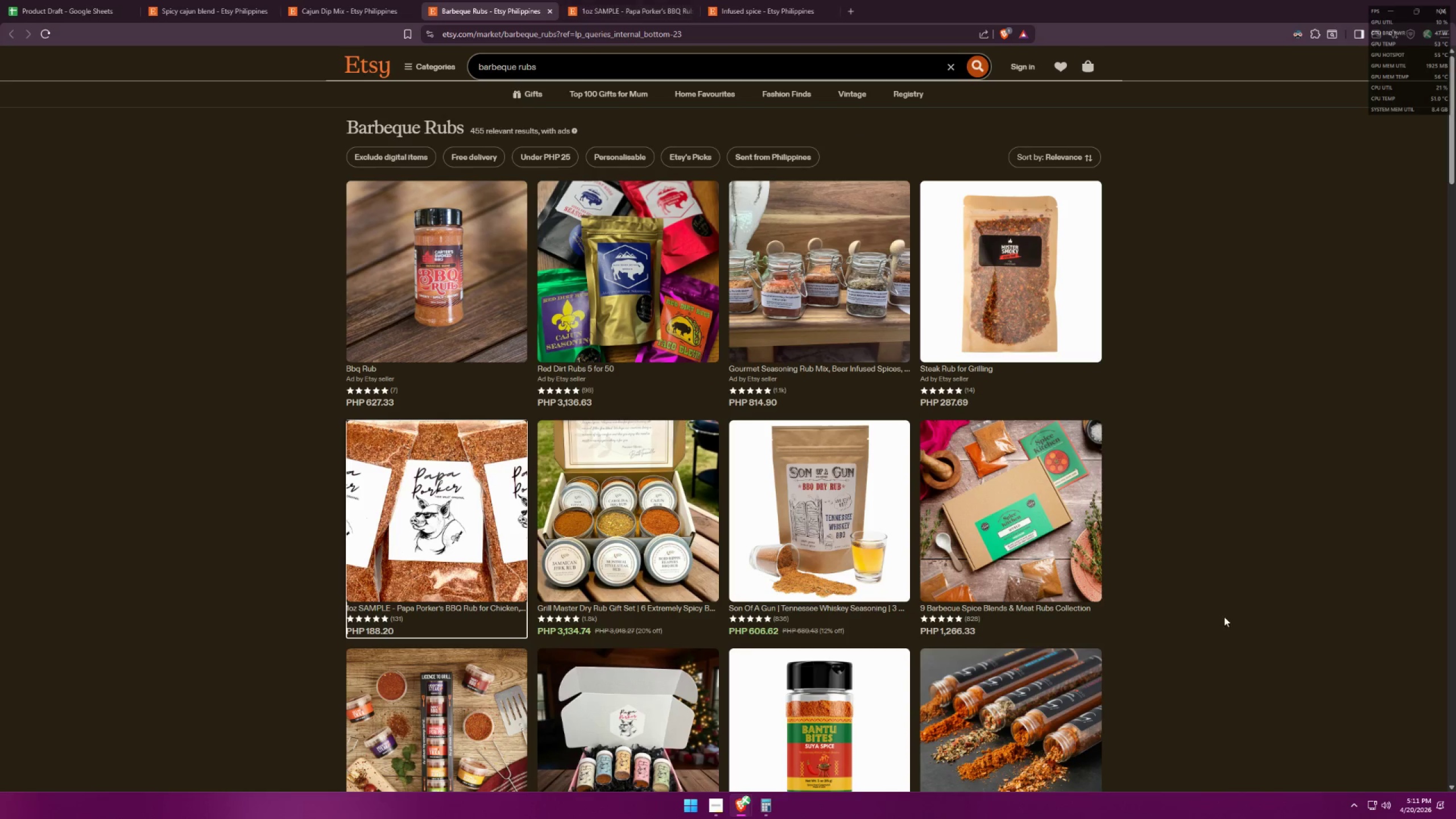 
key(Alt+AltLeft)
 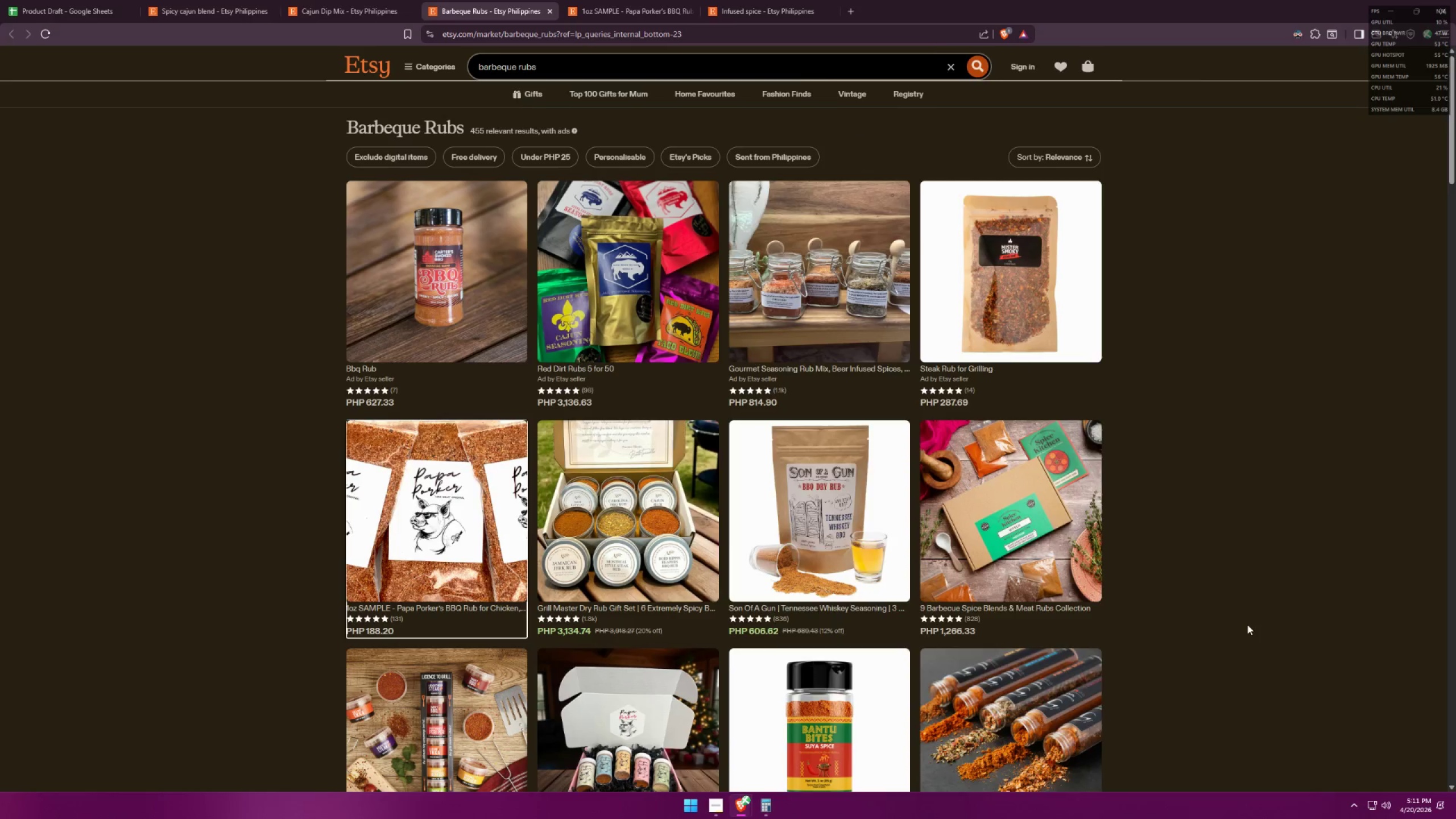 
key(Alt+Tab)
 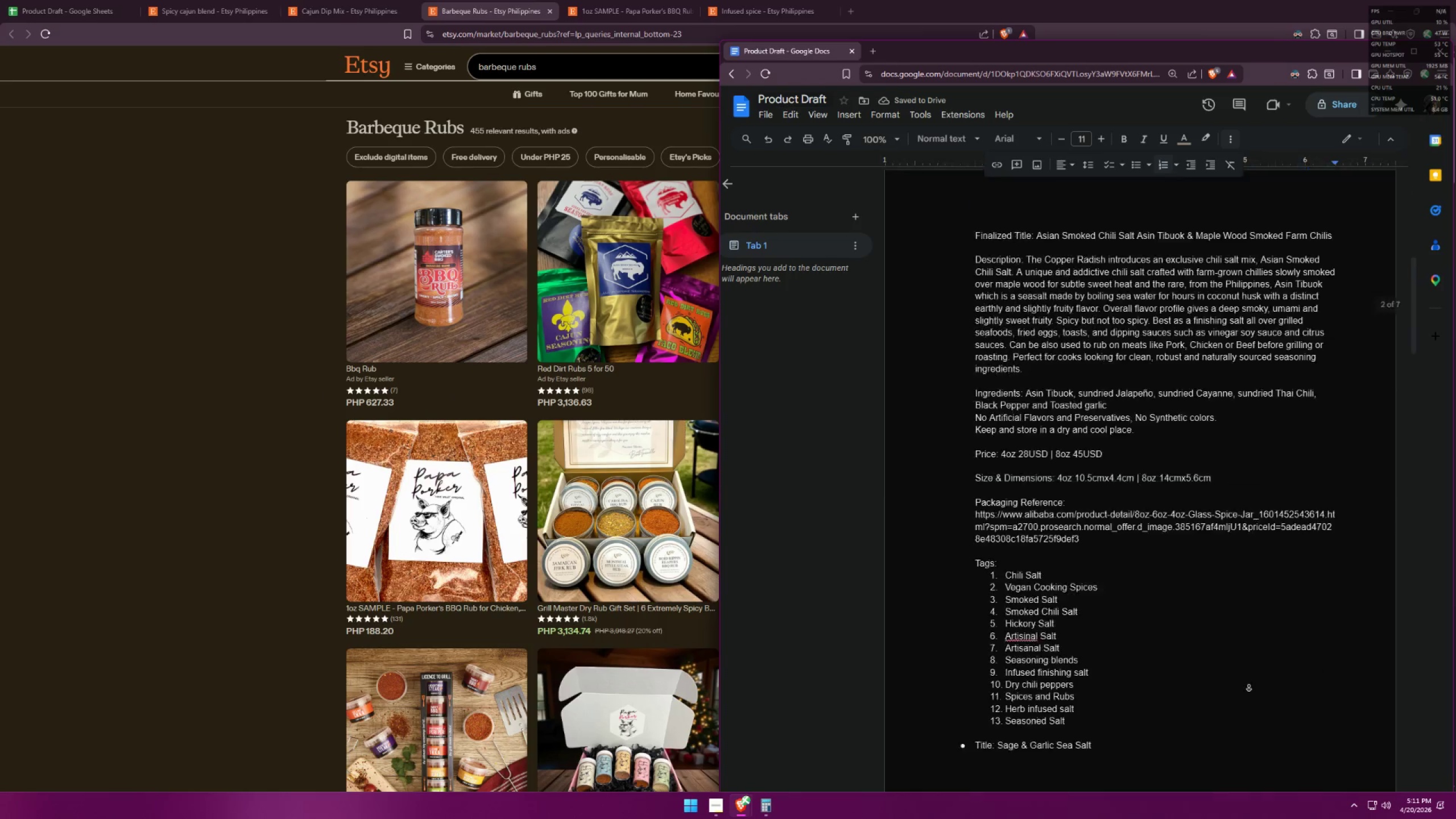 
scroll: coordinate [1255, 535], scroll_direction: down, amount: 51.0
 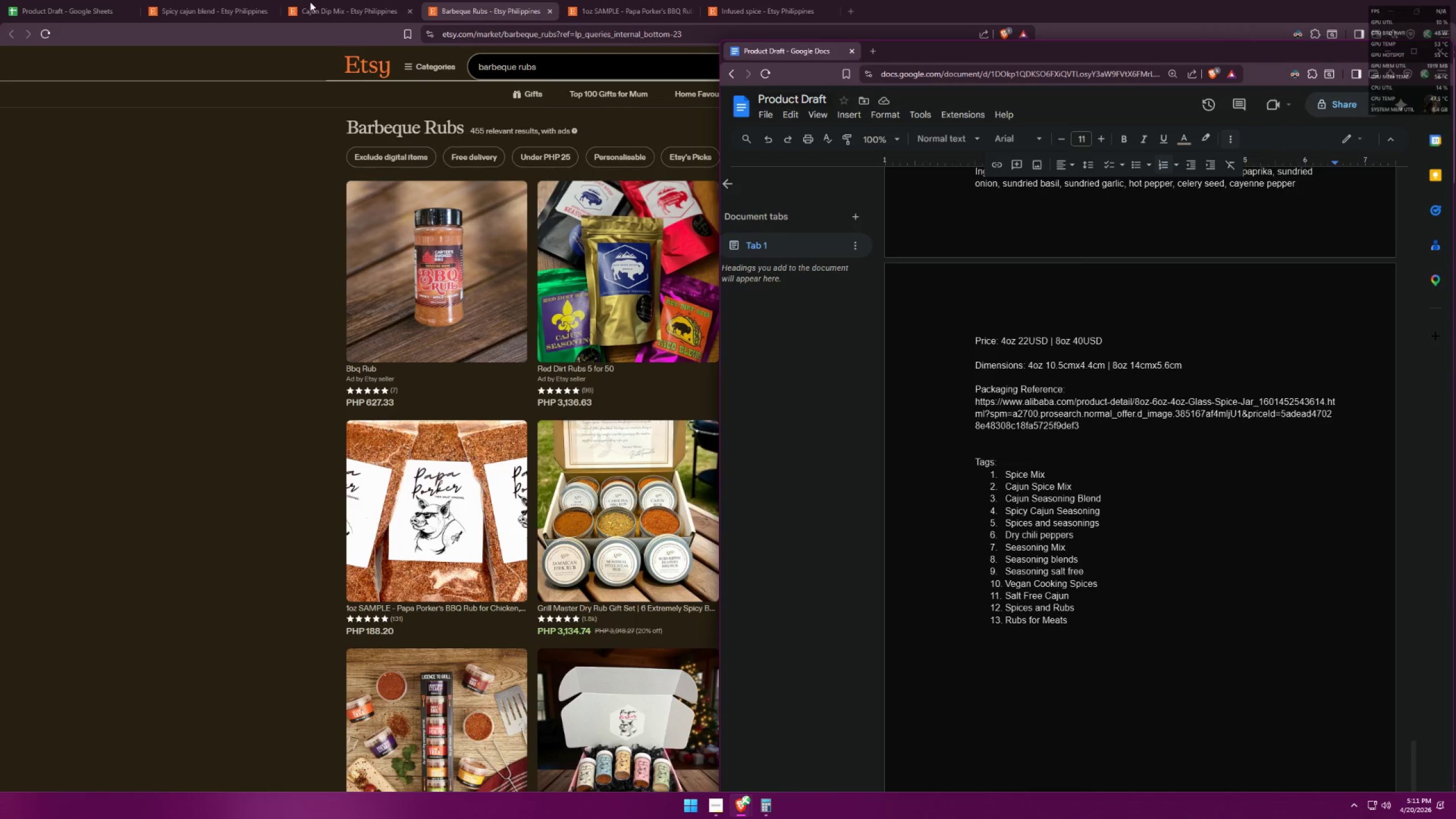 
left_click([843, 9])
 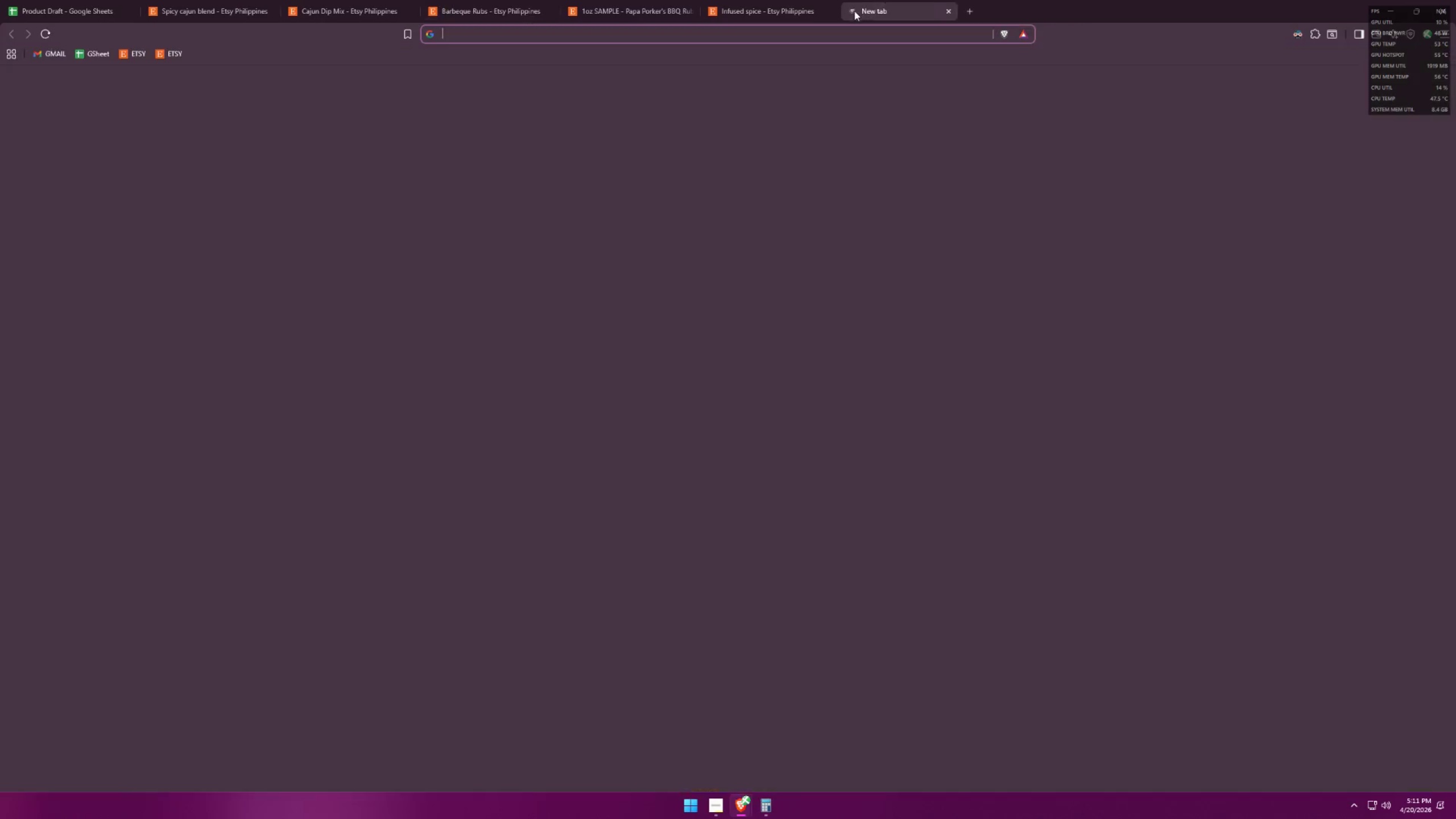 
left_click_drag(start_coordinate=[851, 10], to_coordinate=[168, 0])
 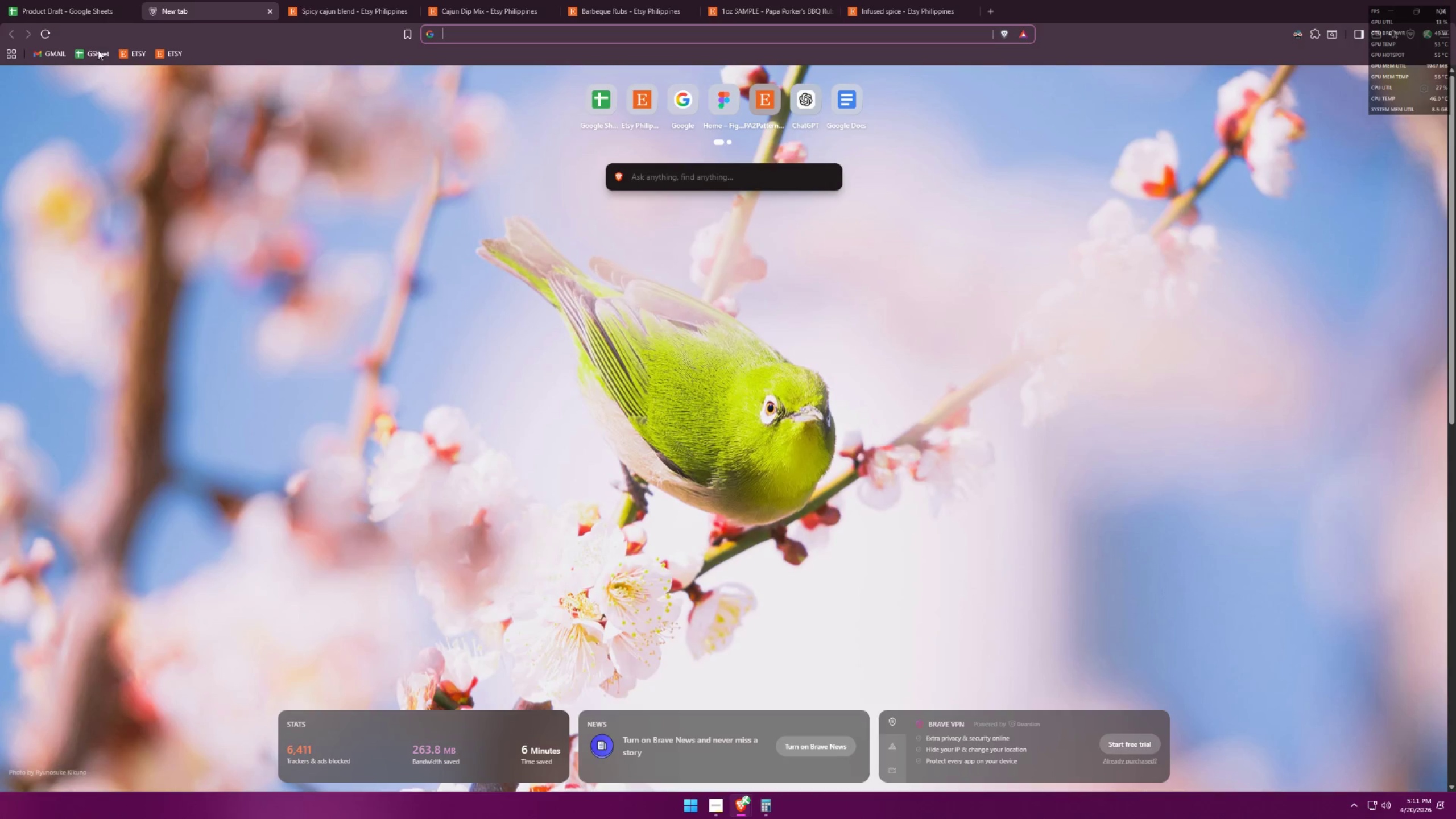 
left_click([91, 53])